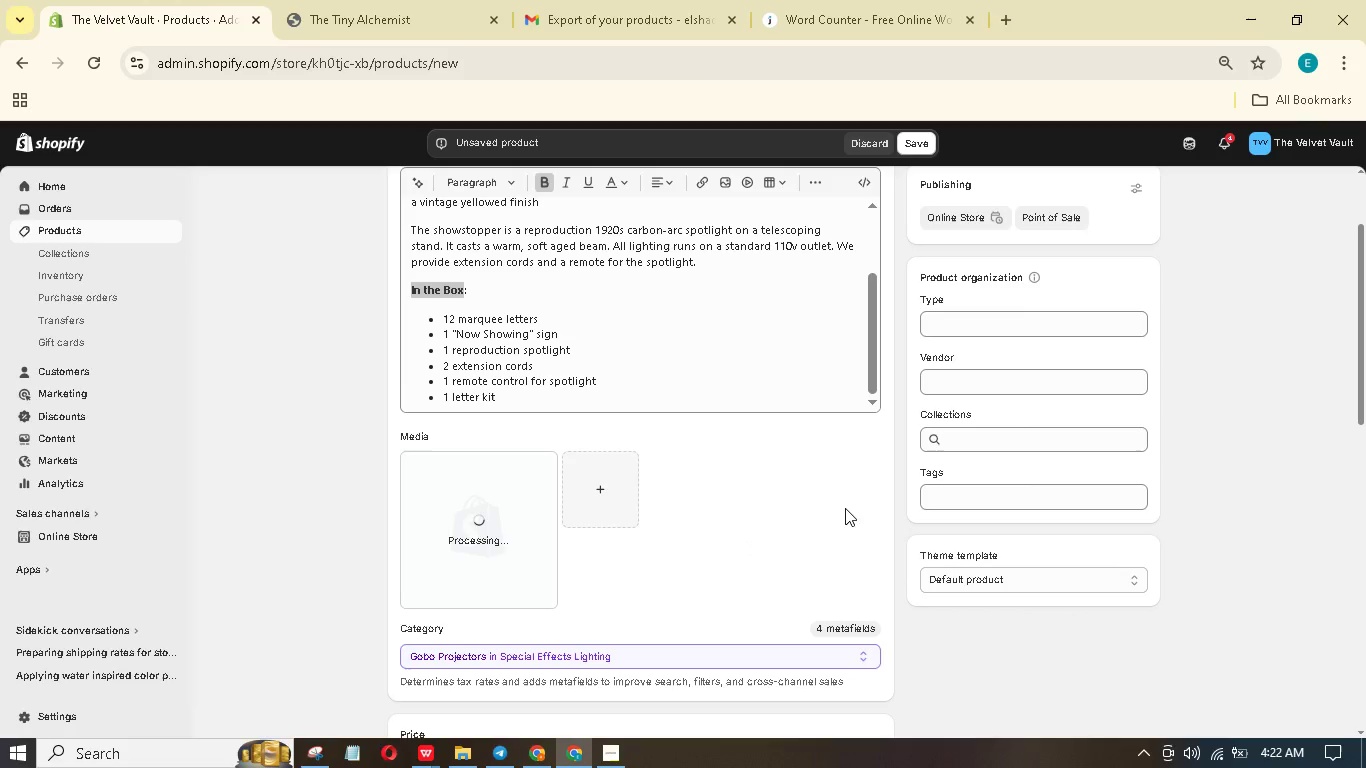 
wait(5.83)
 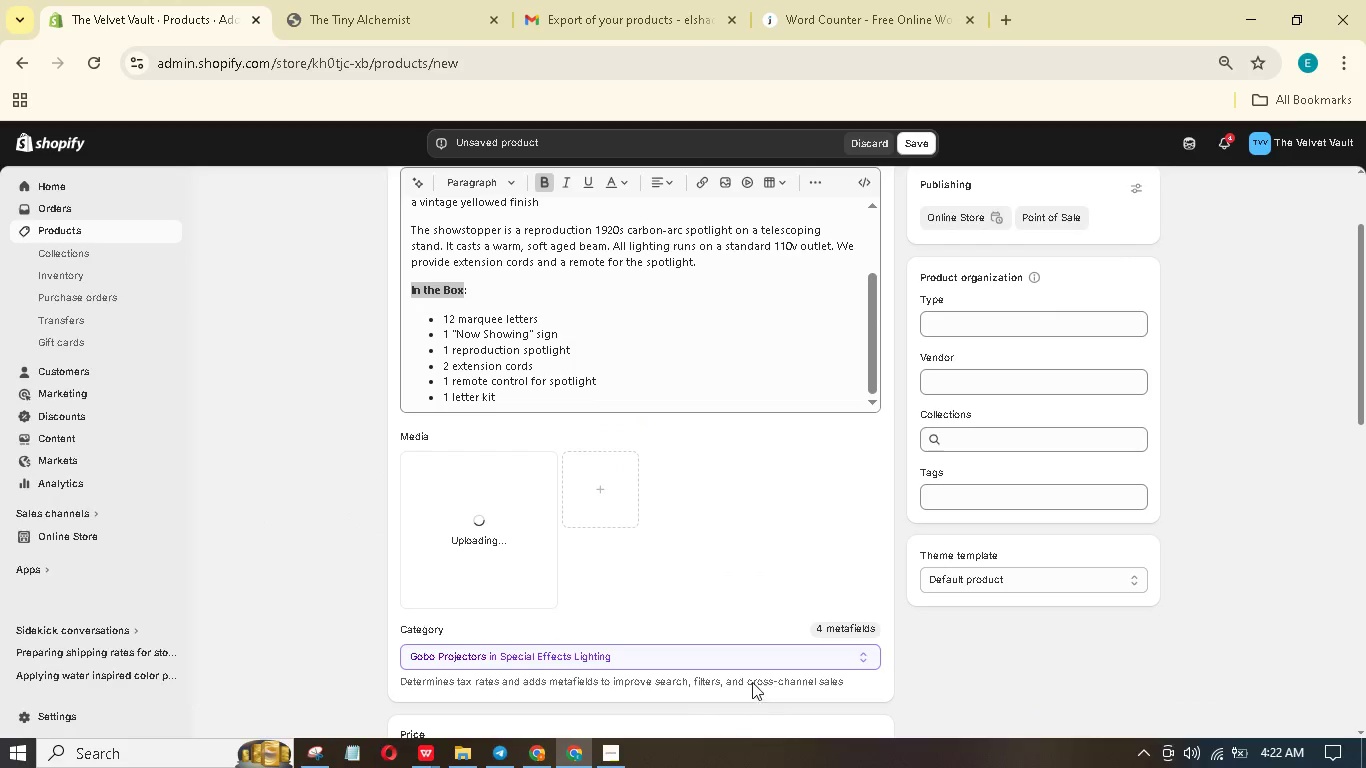 
scroll: coordinate [639, 485], scroll_direction: down, amount: 1.0
 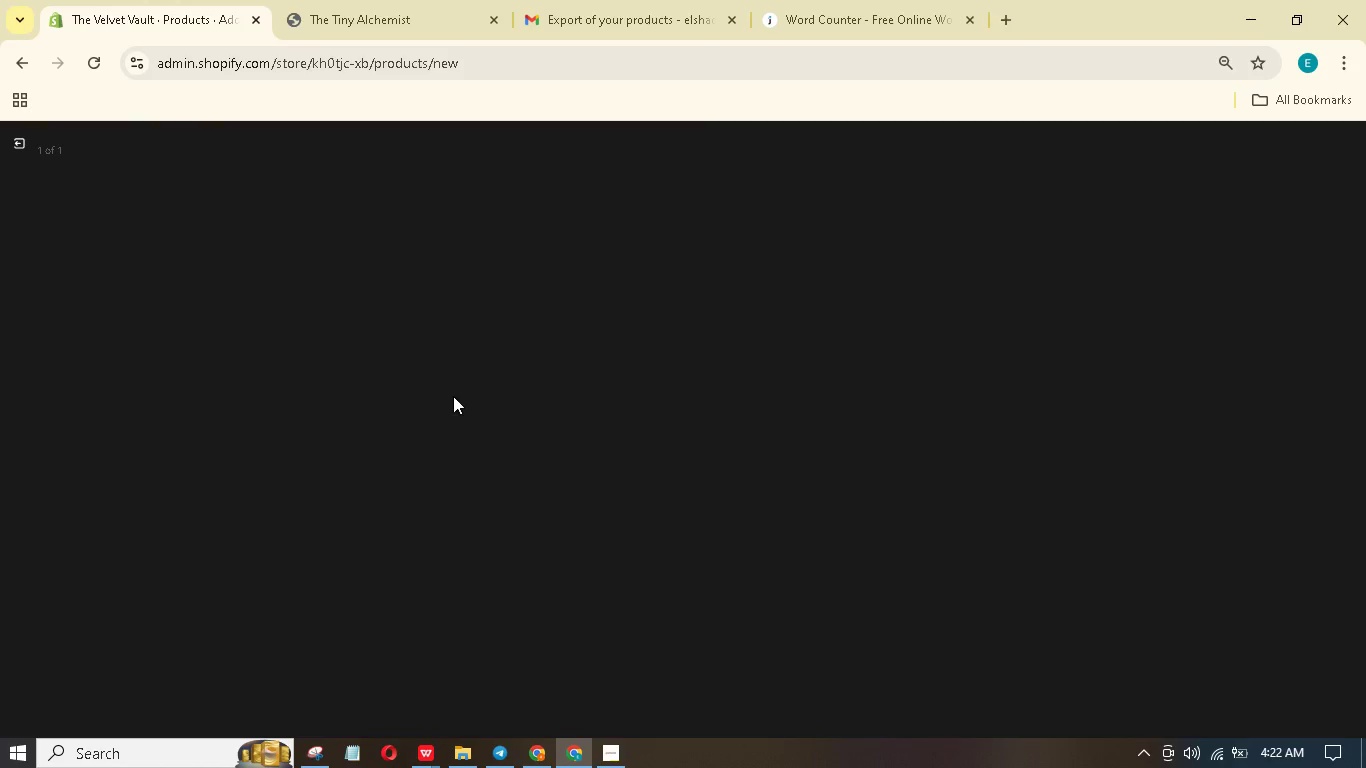 
wait(10.12)
 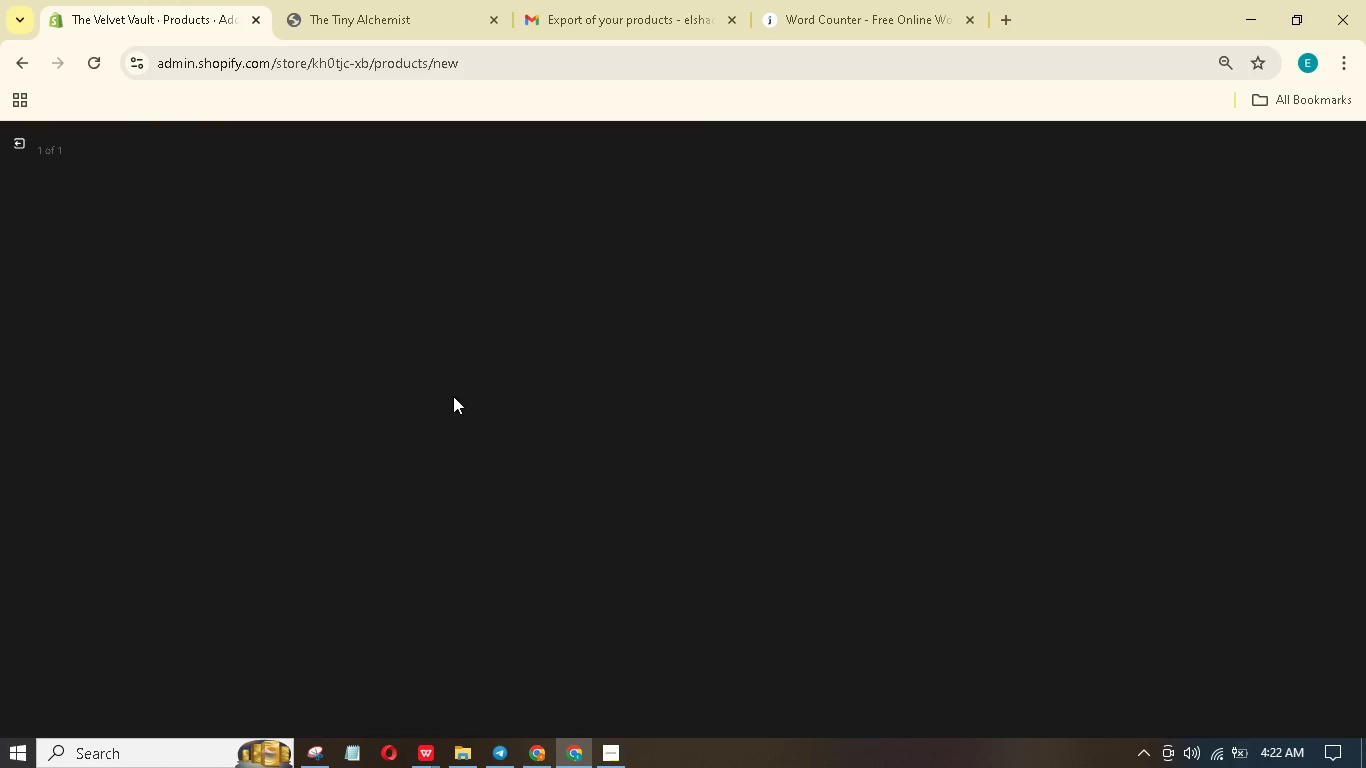 
left_click([1153, 327])
 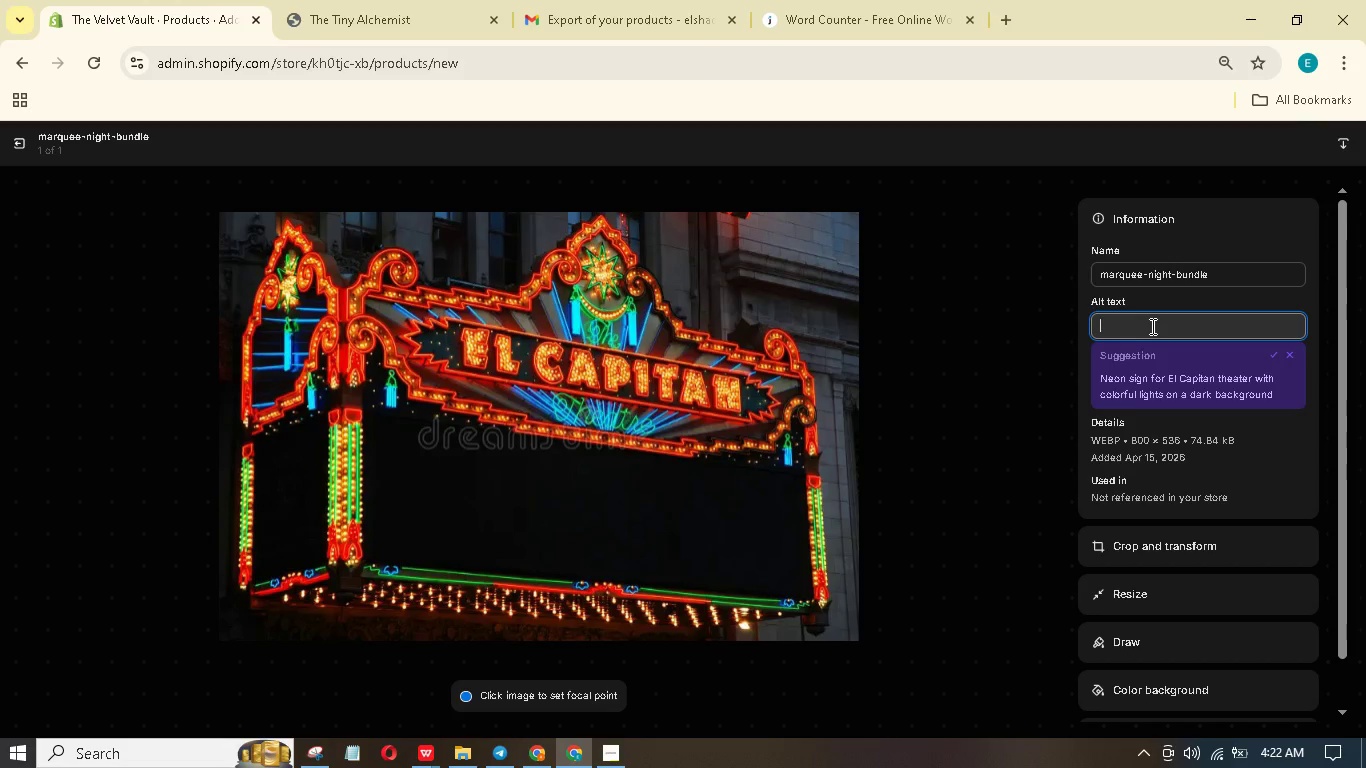 
wait(17.95)
 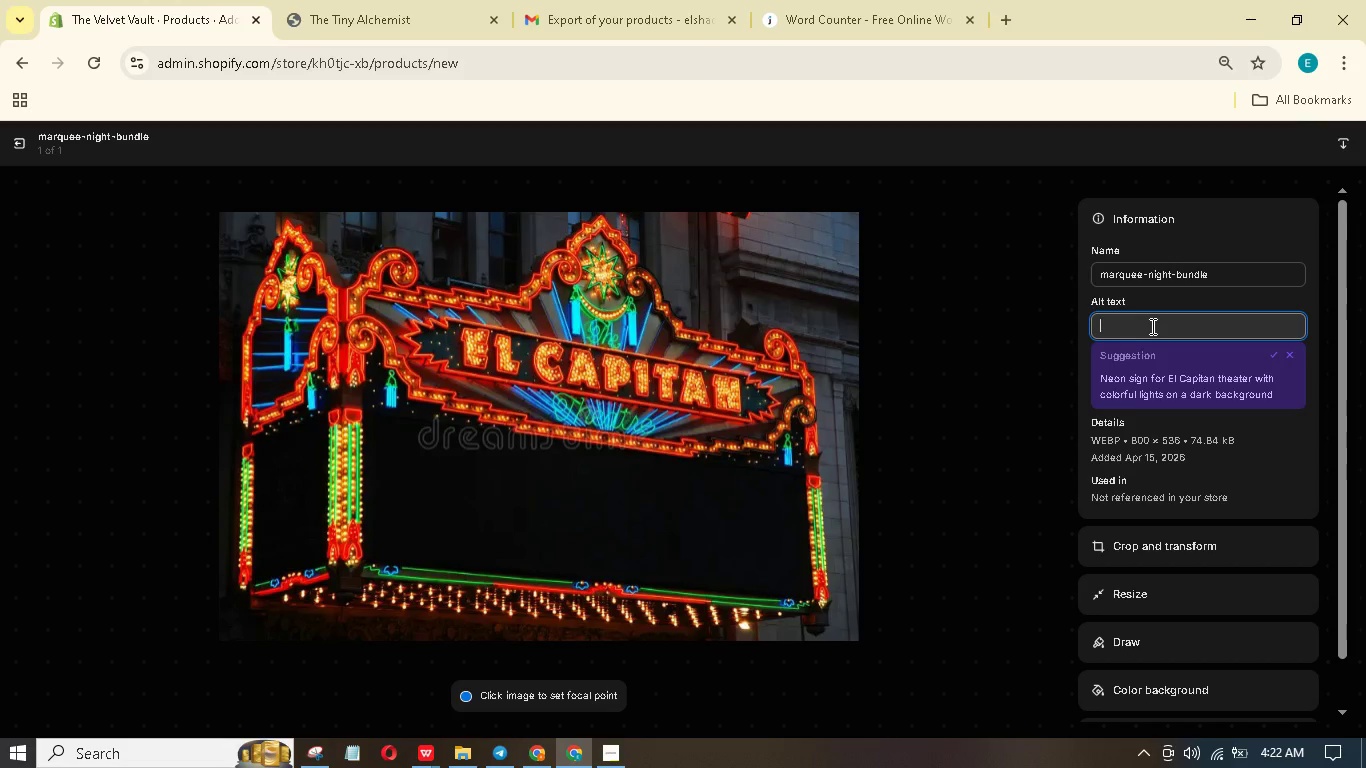 
type(Illuminated marquee letters spelling )
 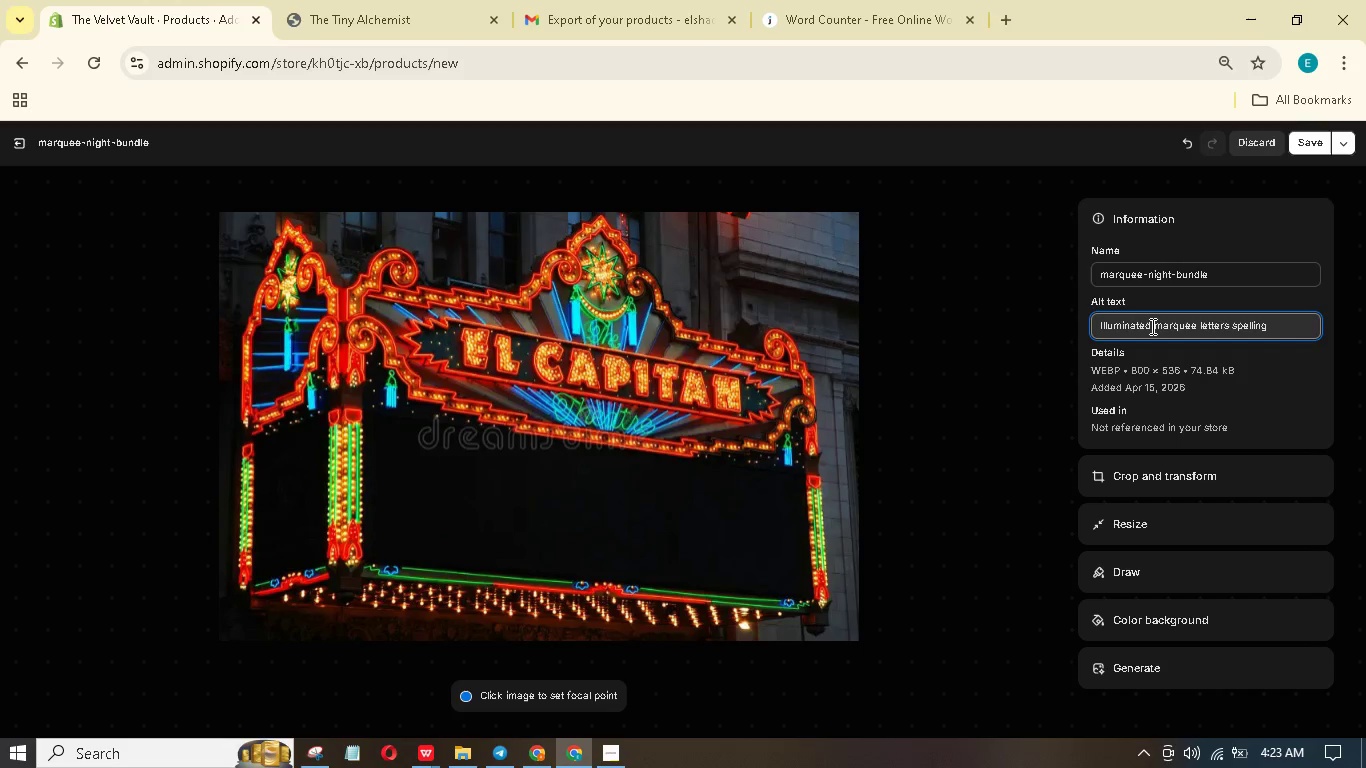 
wait(5.56)
 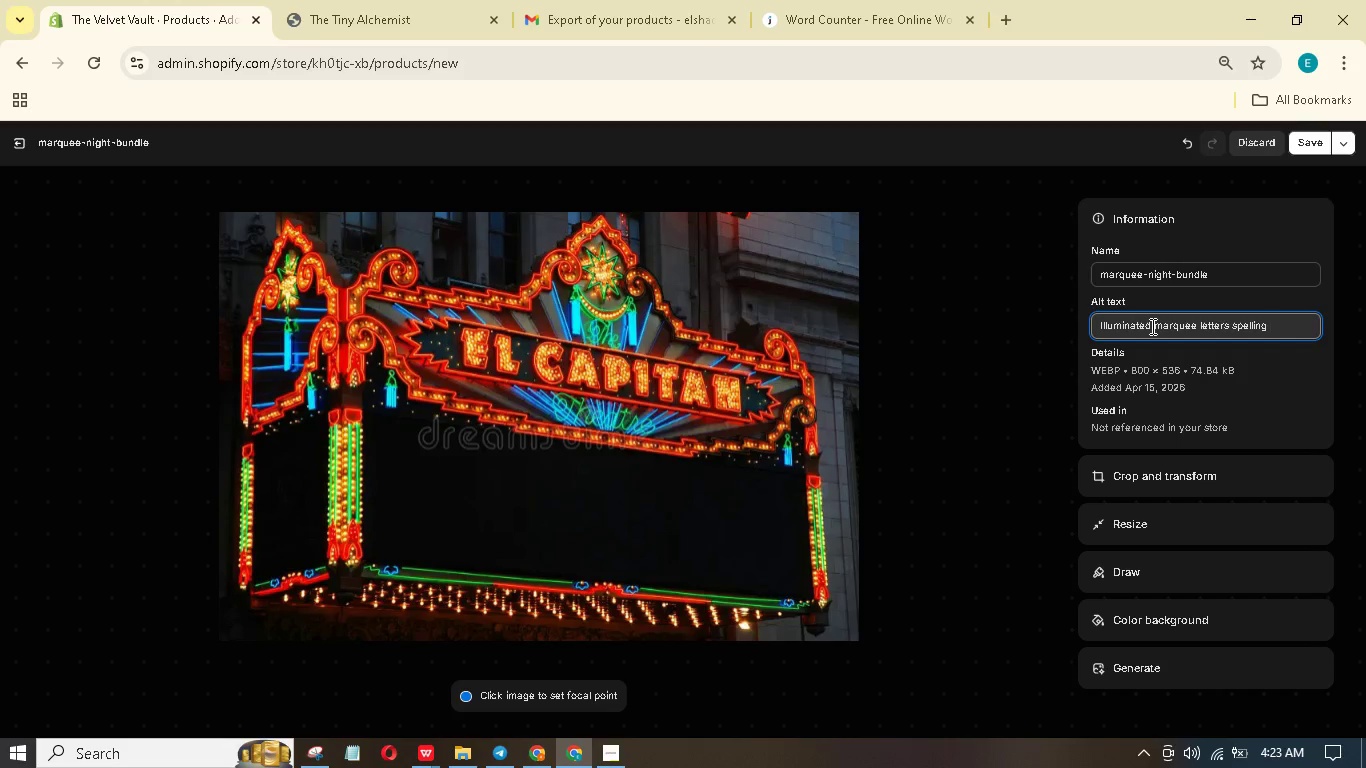 
type("CINEMA" against a brick wall, a vintage carc)
key(Backspace)
type(bon arc)
 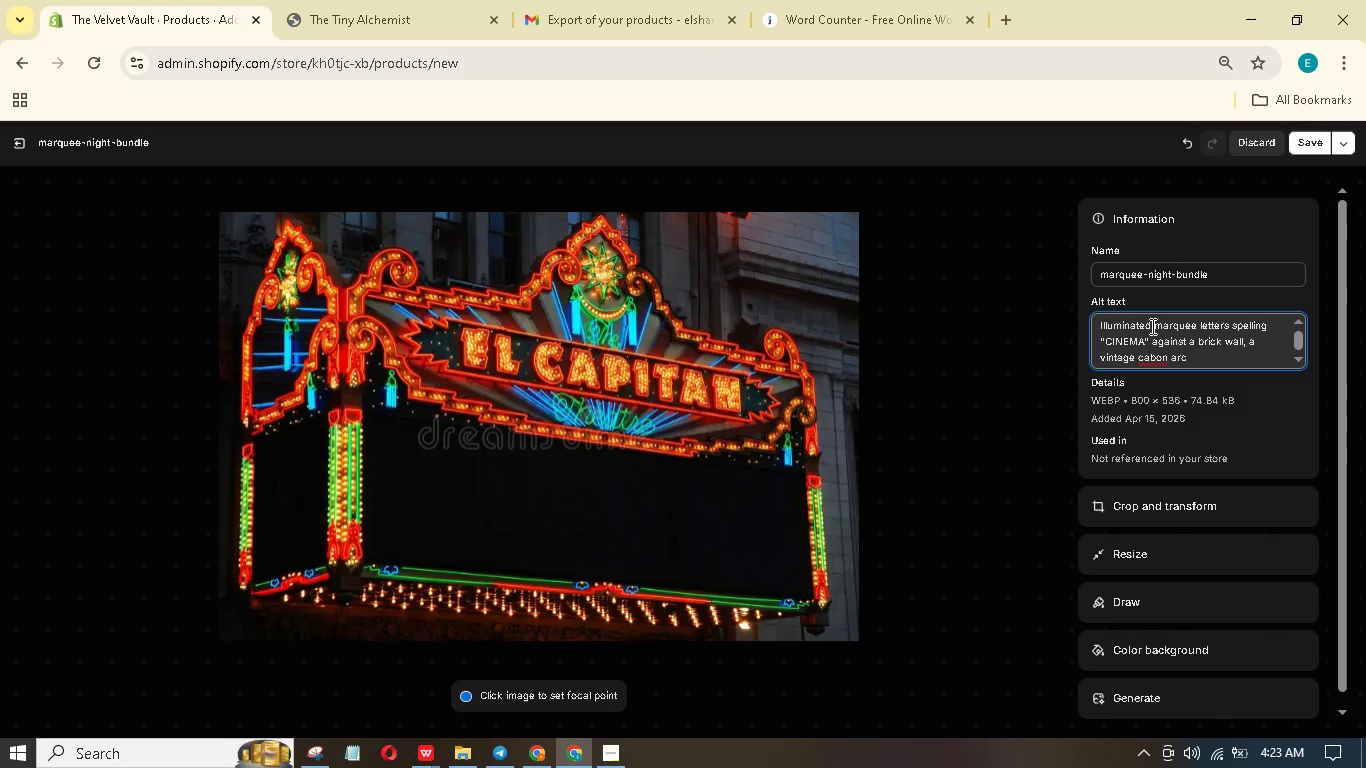 
key(ArrowLeft)
 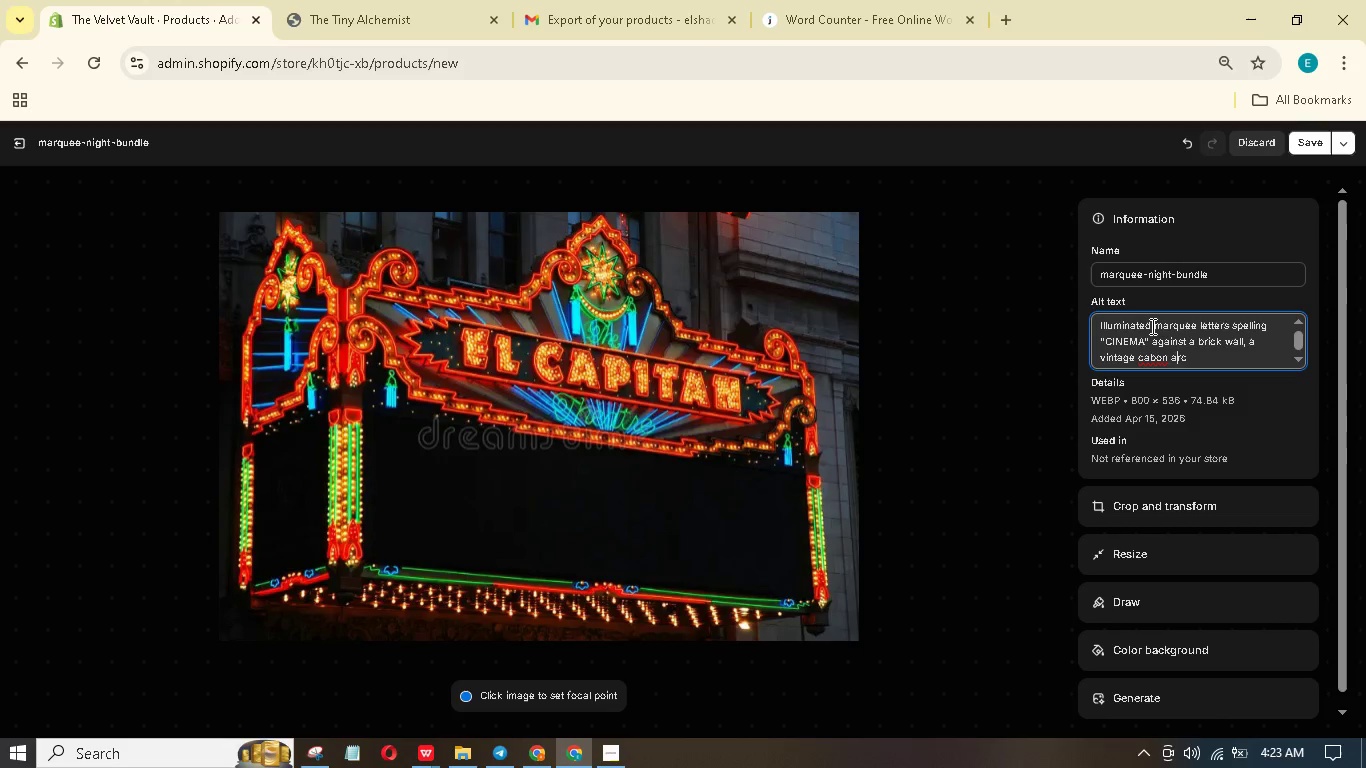 
key(ArrowLeft)
 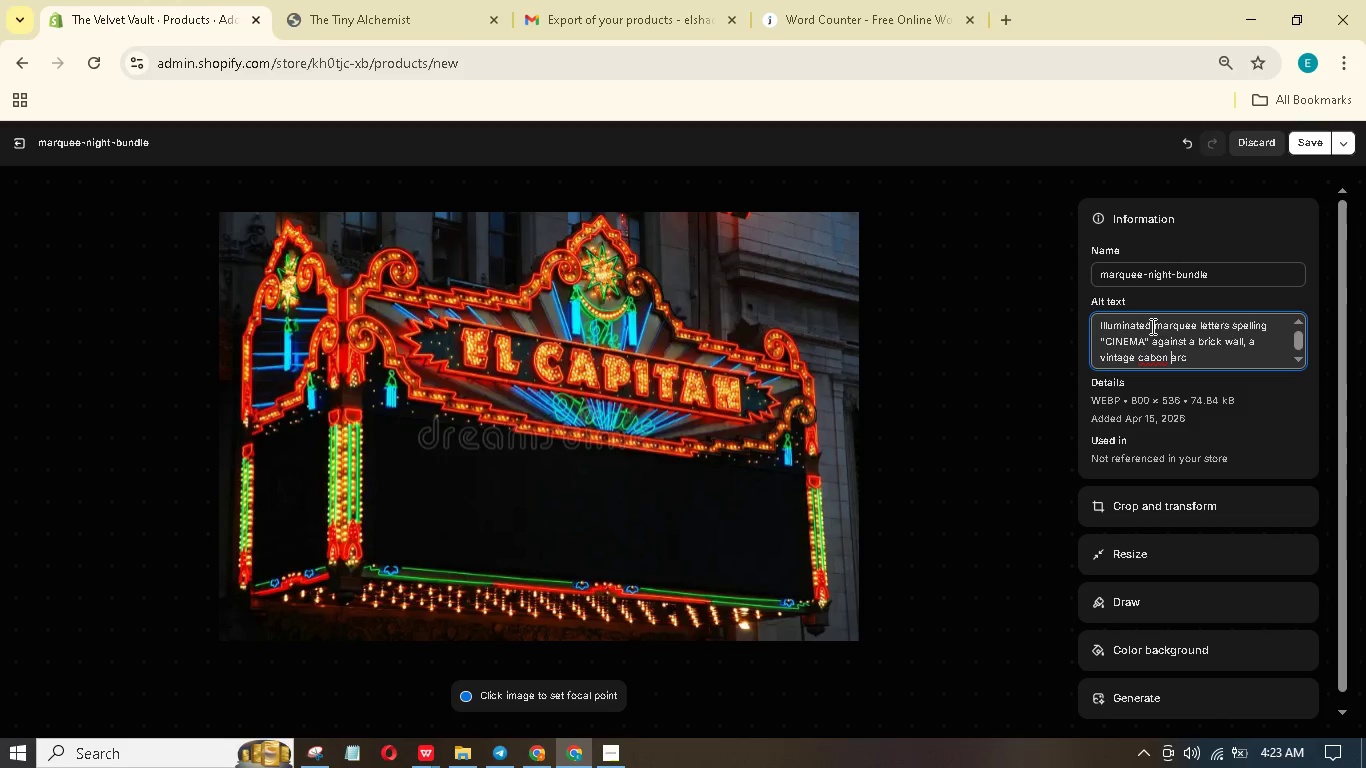 
key(ArrowLeft)
 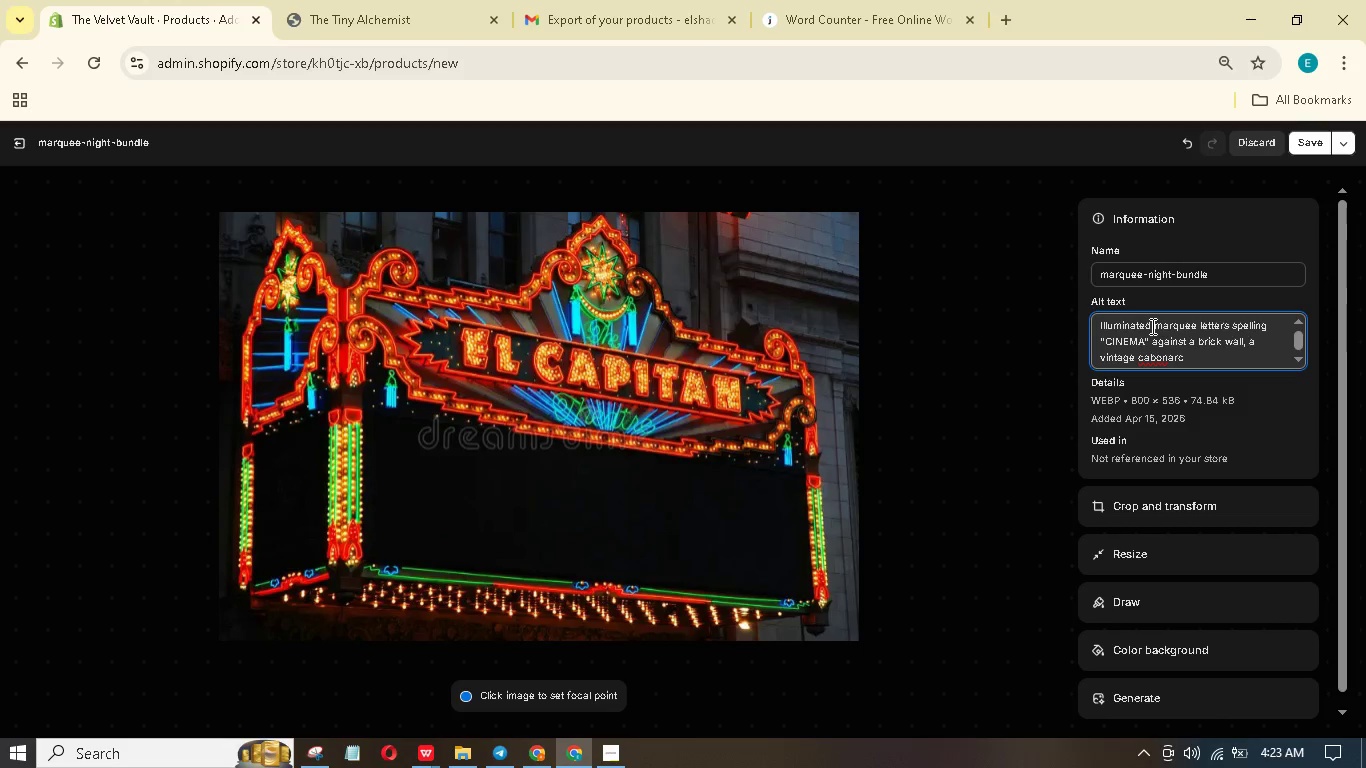 
key(Backspace)
 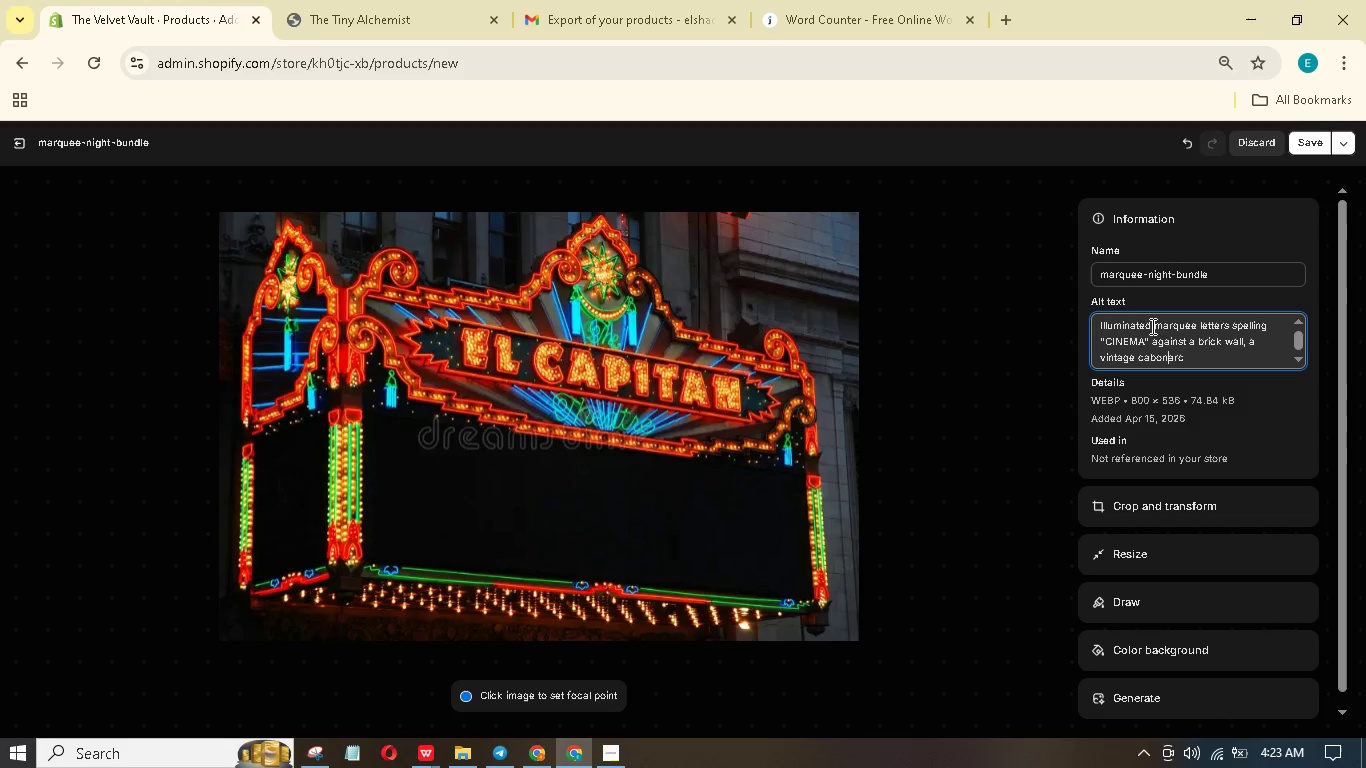 
key(Minus)
 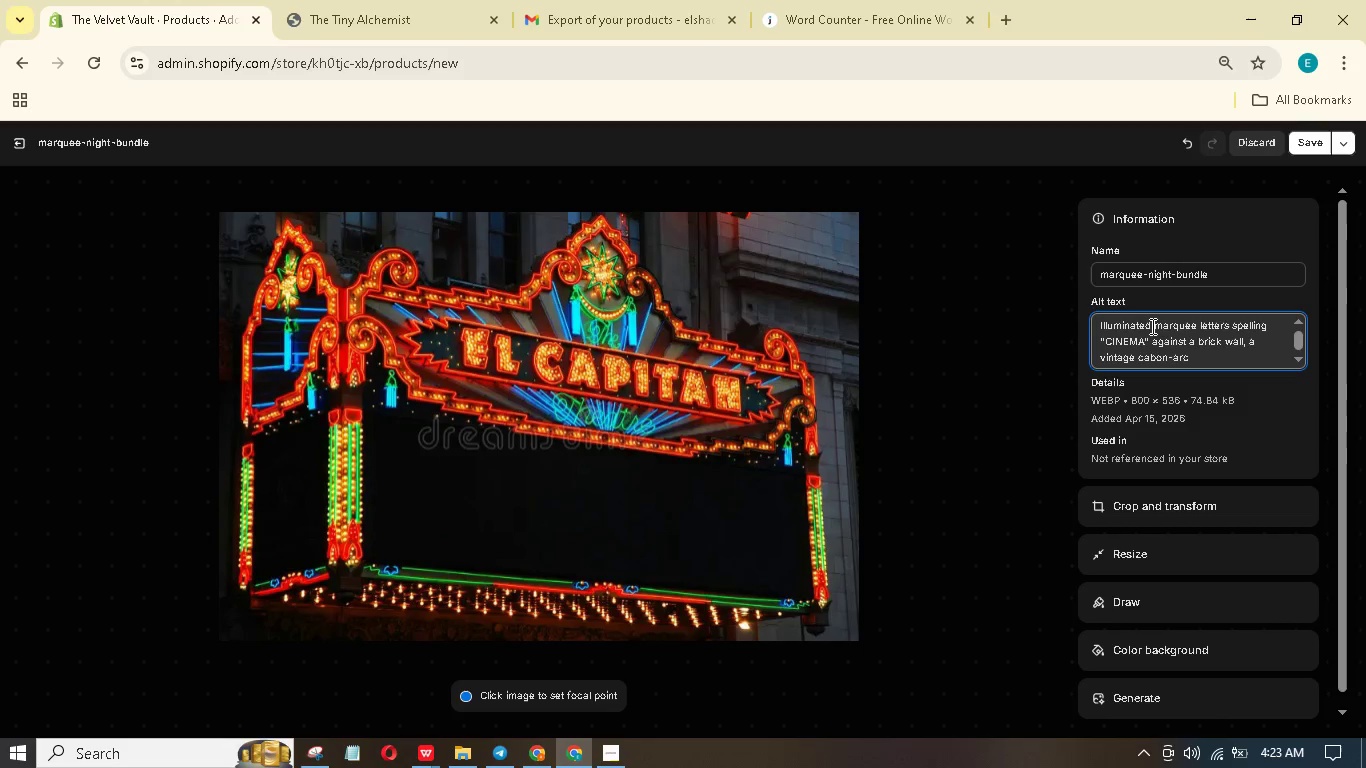 
key(ArrowRight)
 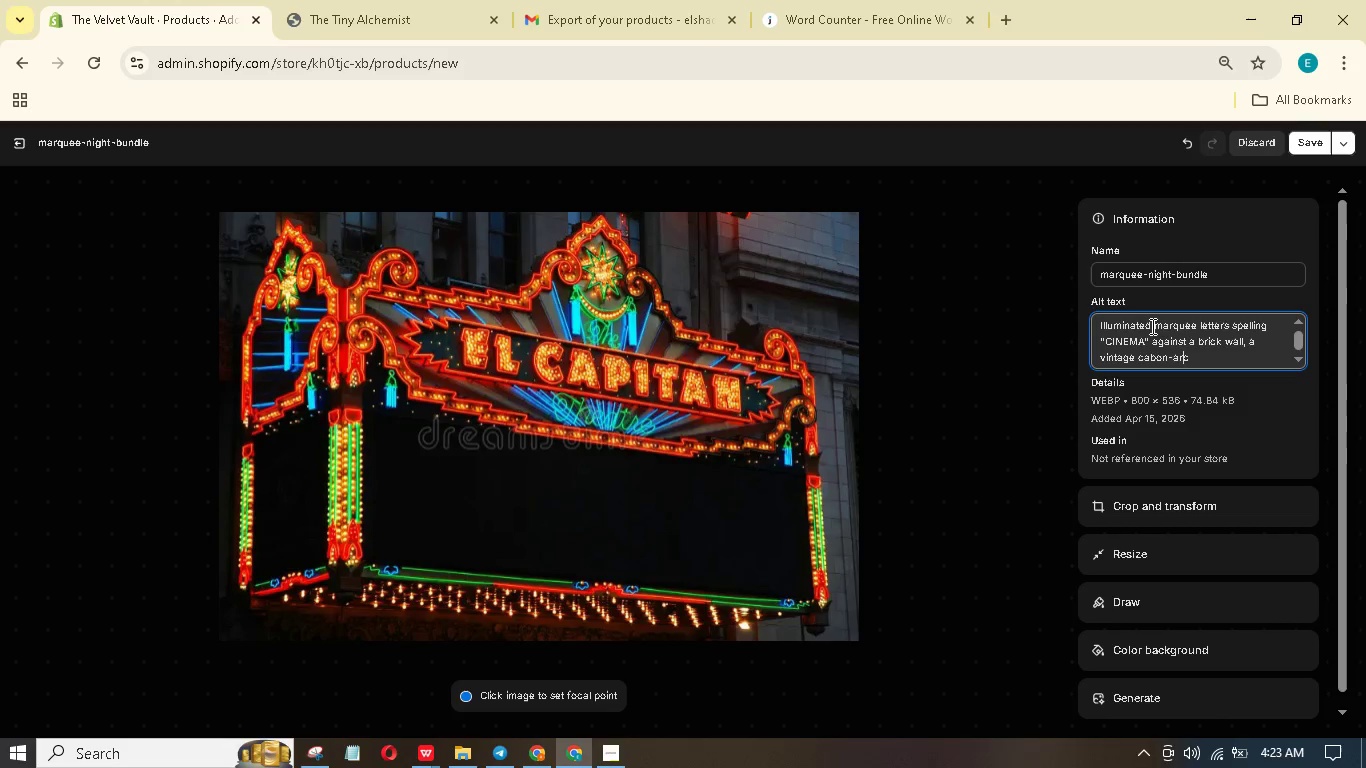 
key(ArrowRight)
 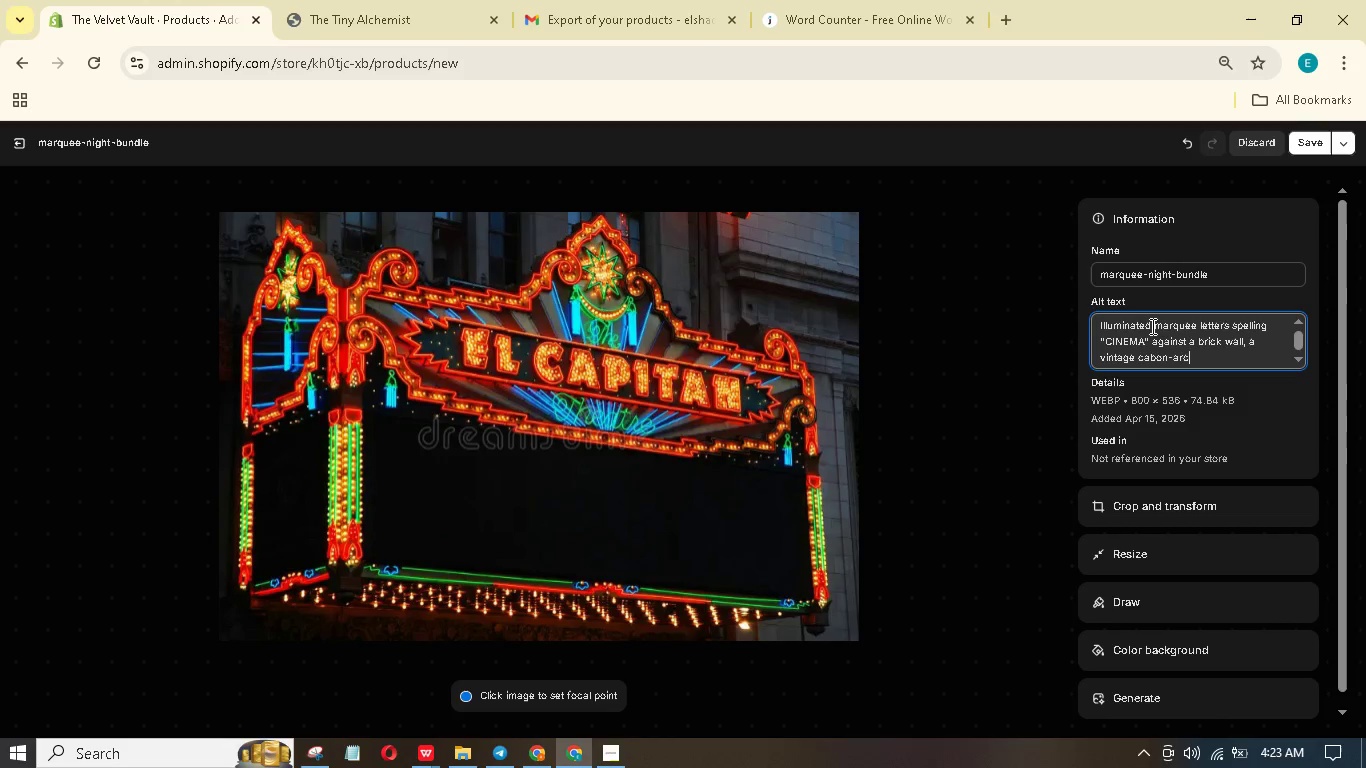 
key(ArrowRight)
 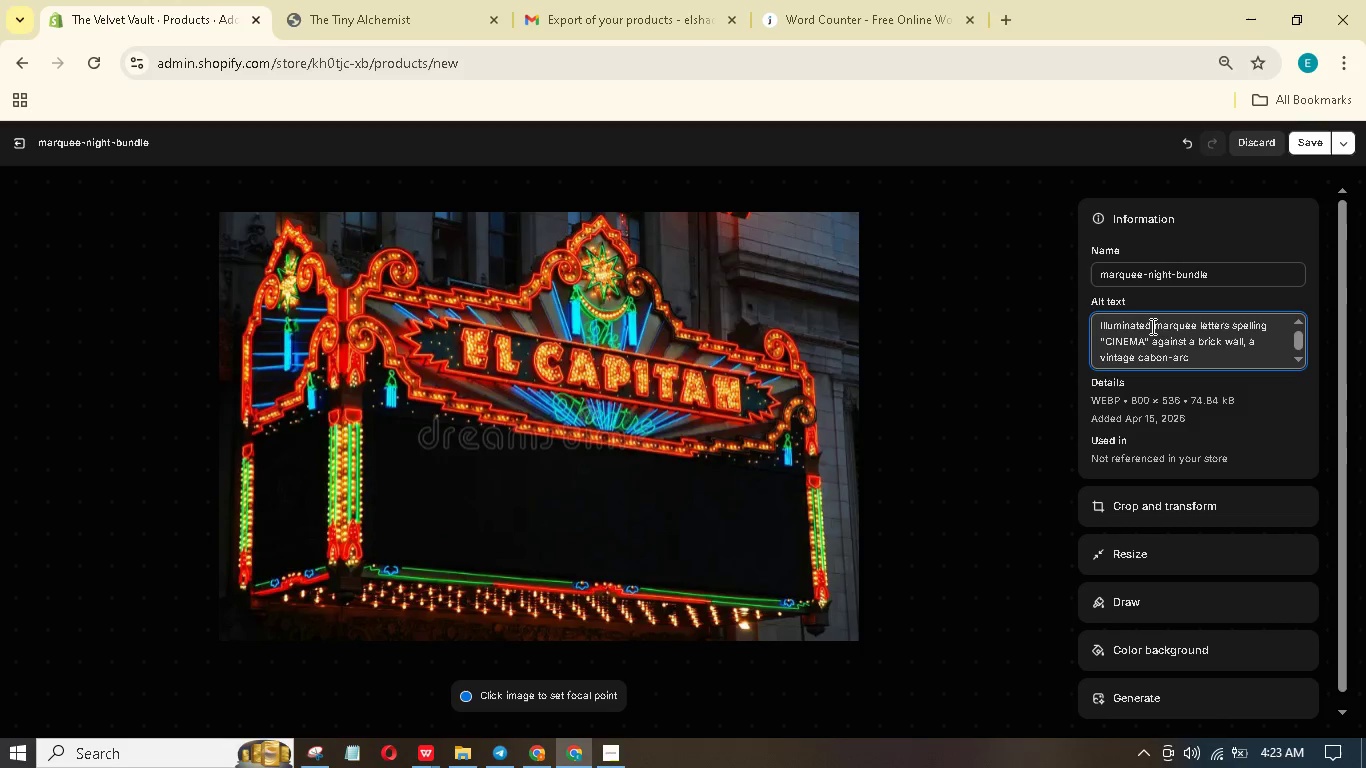 
key(Period)
 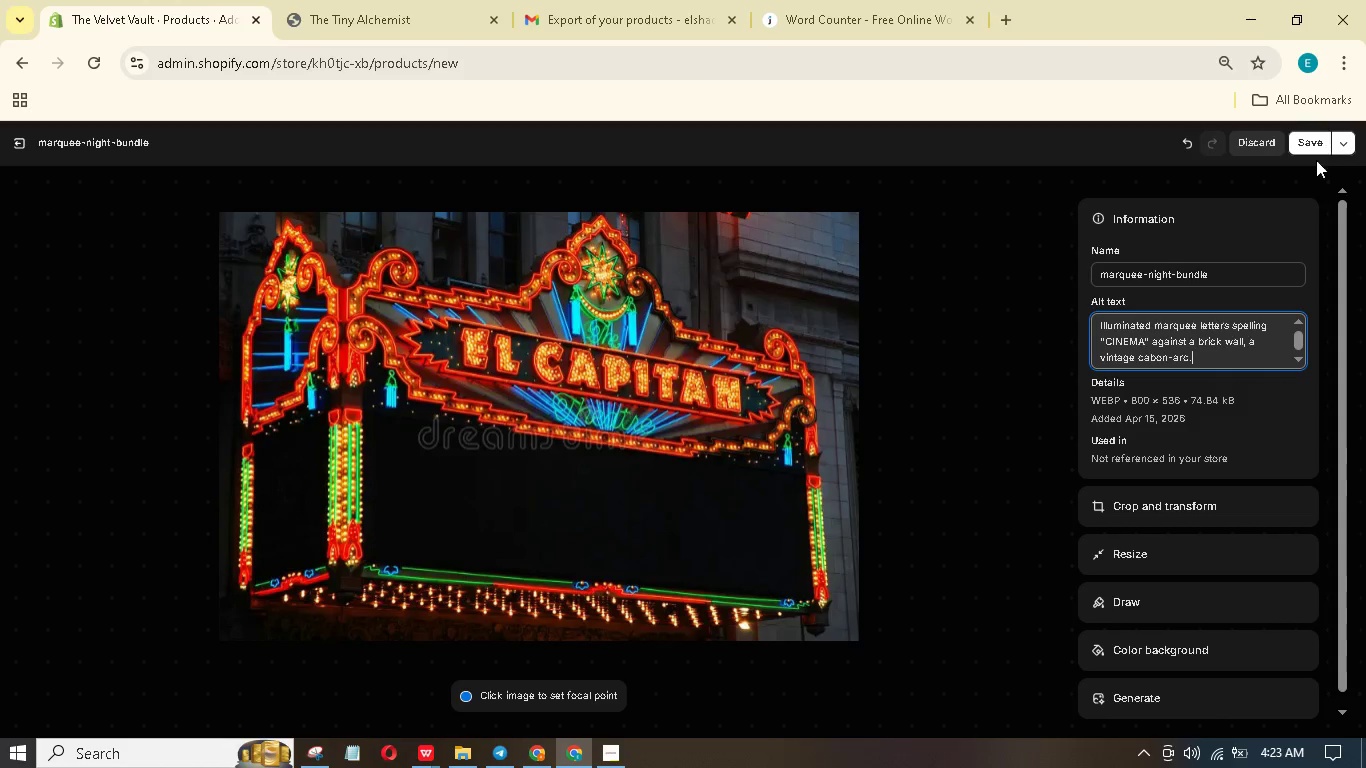 
left_click([1309, 150])
 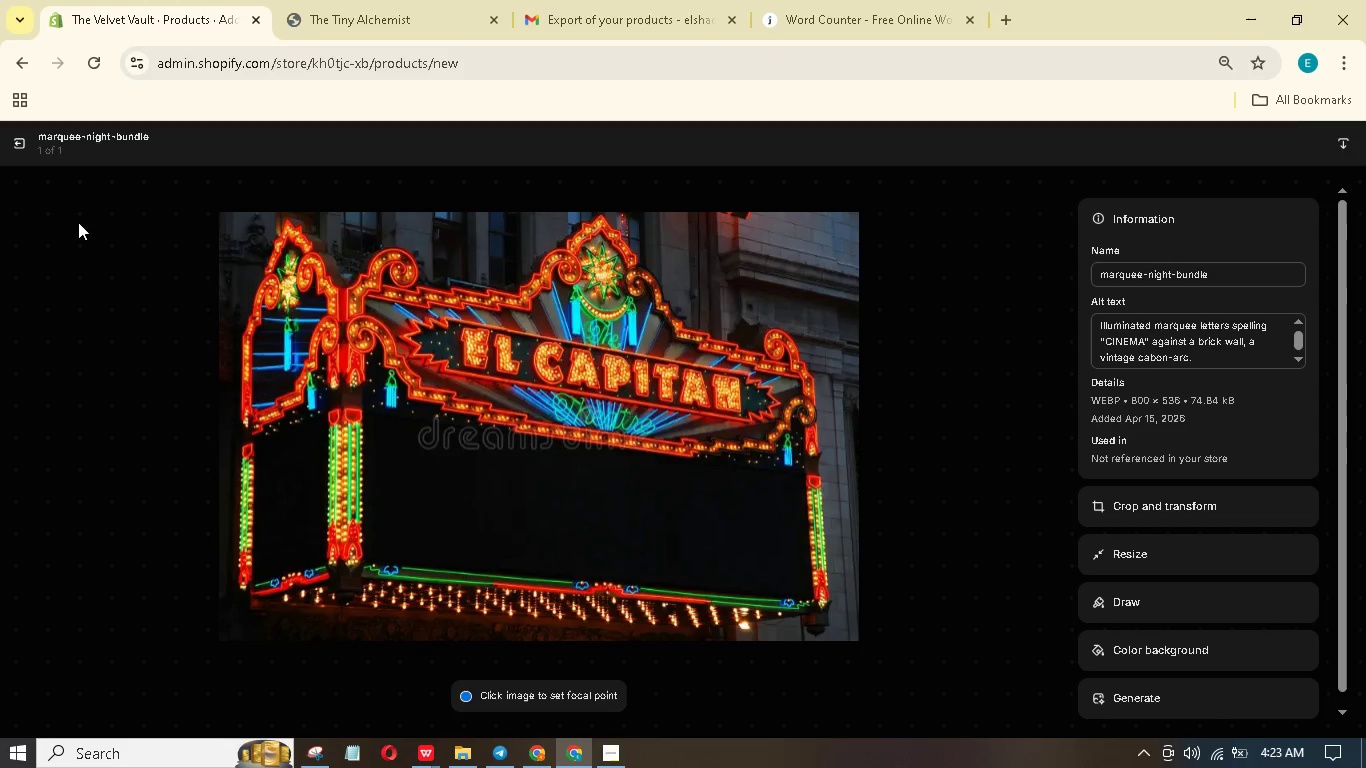 
left_click([14, 139])
 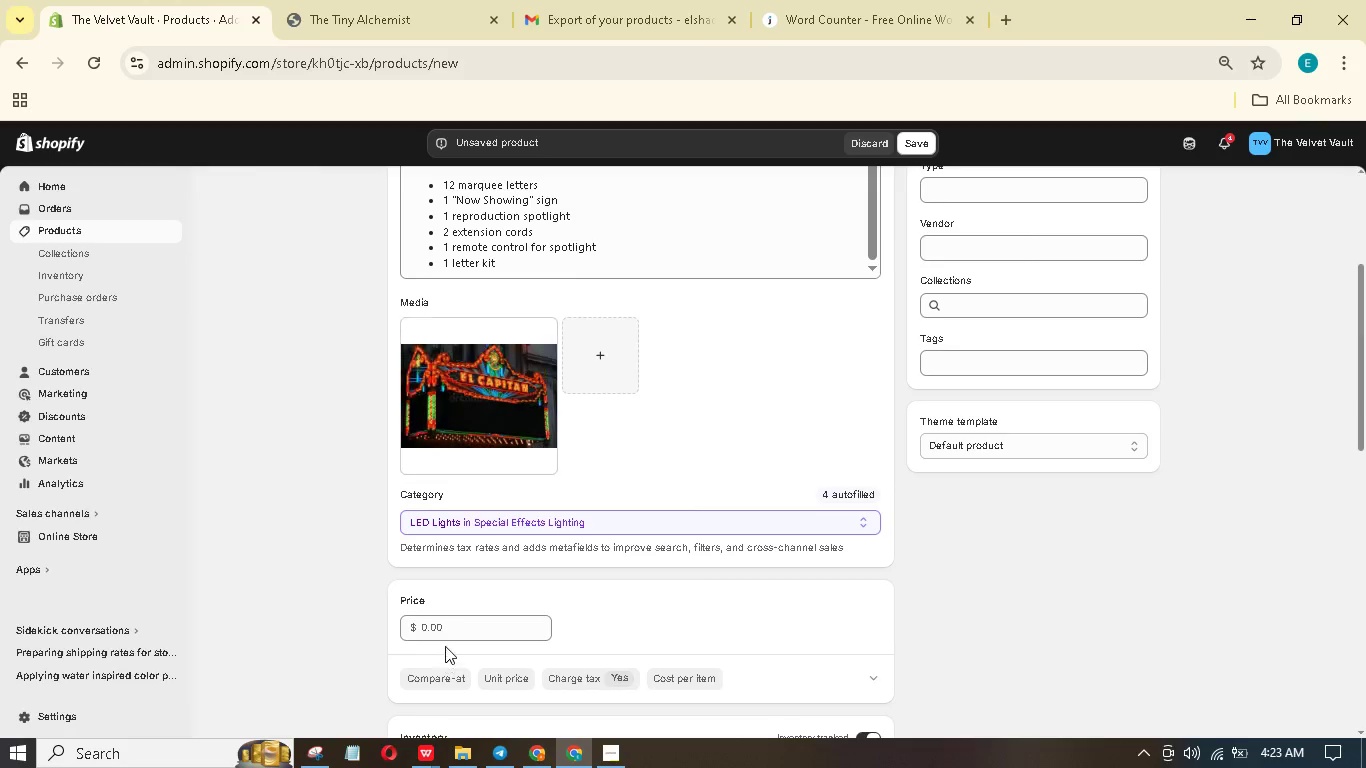 
left_click([454, 629])
 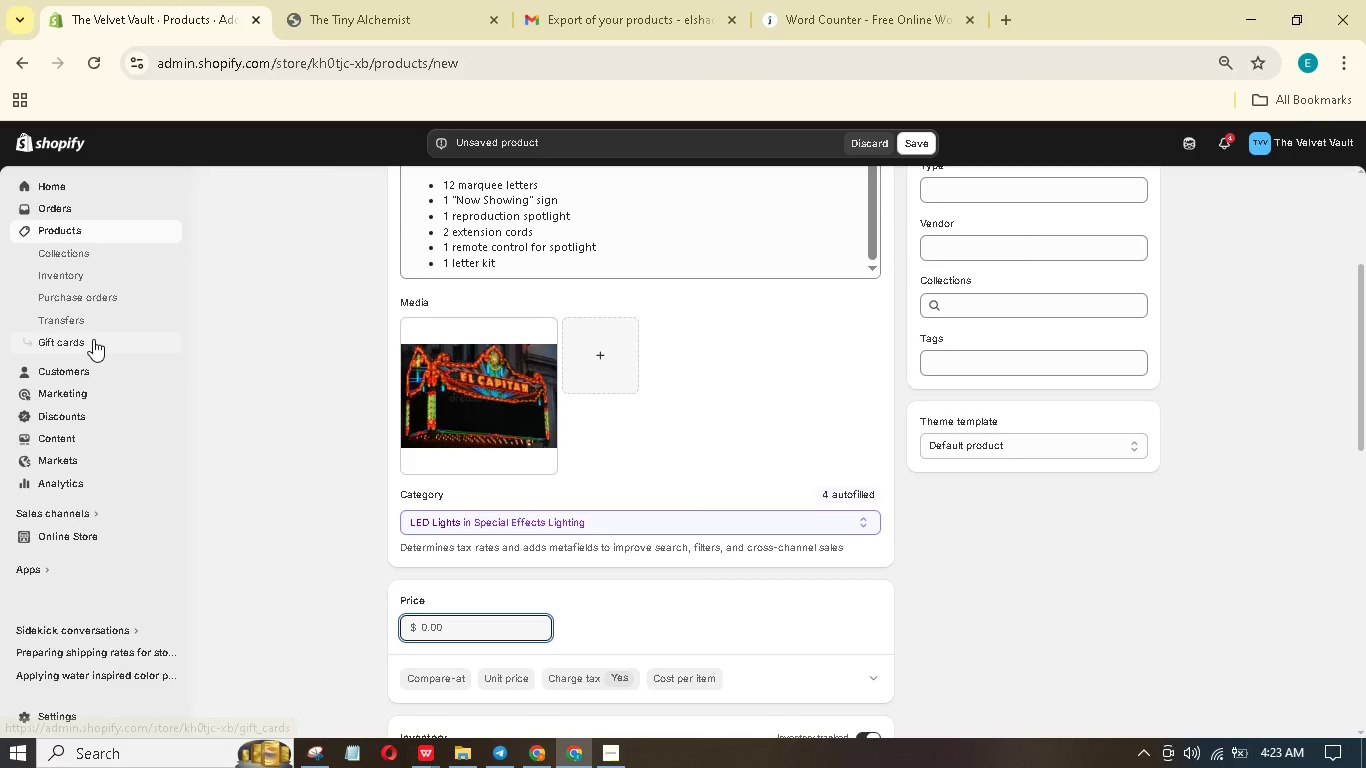 
wait(7.94)
 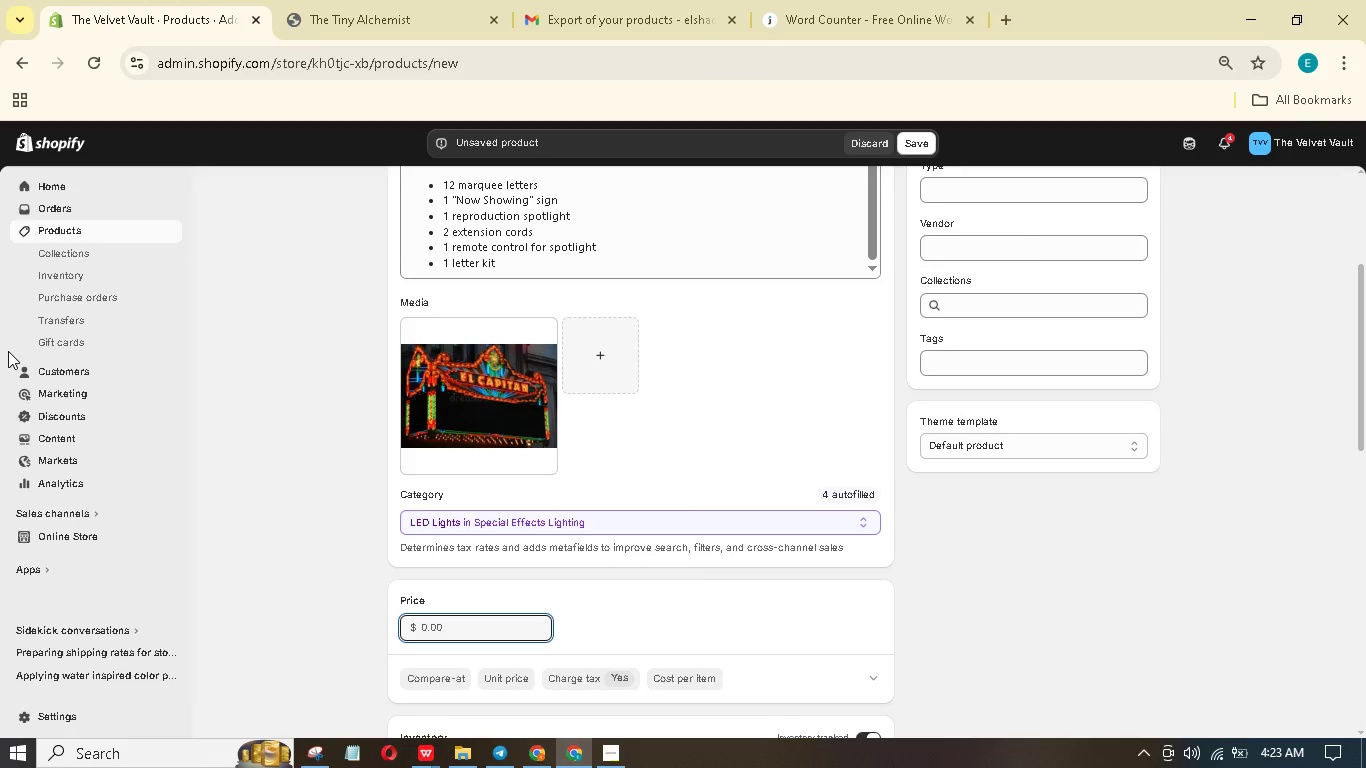 
key(Numpad7)
 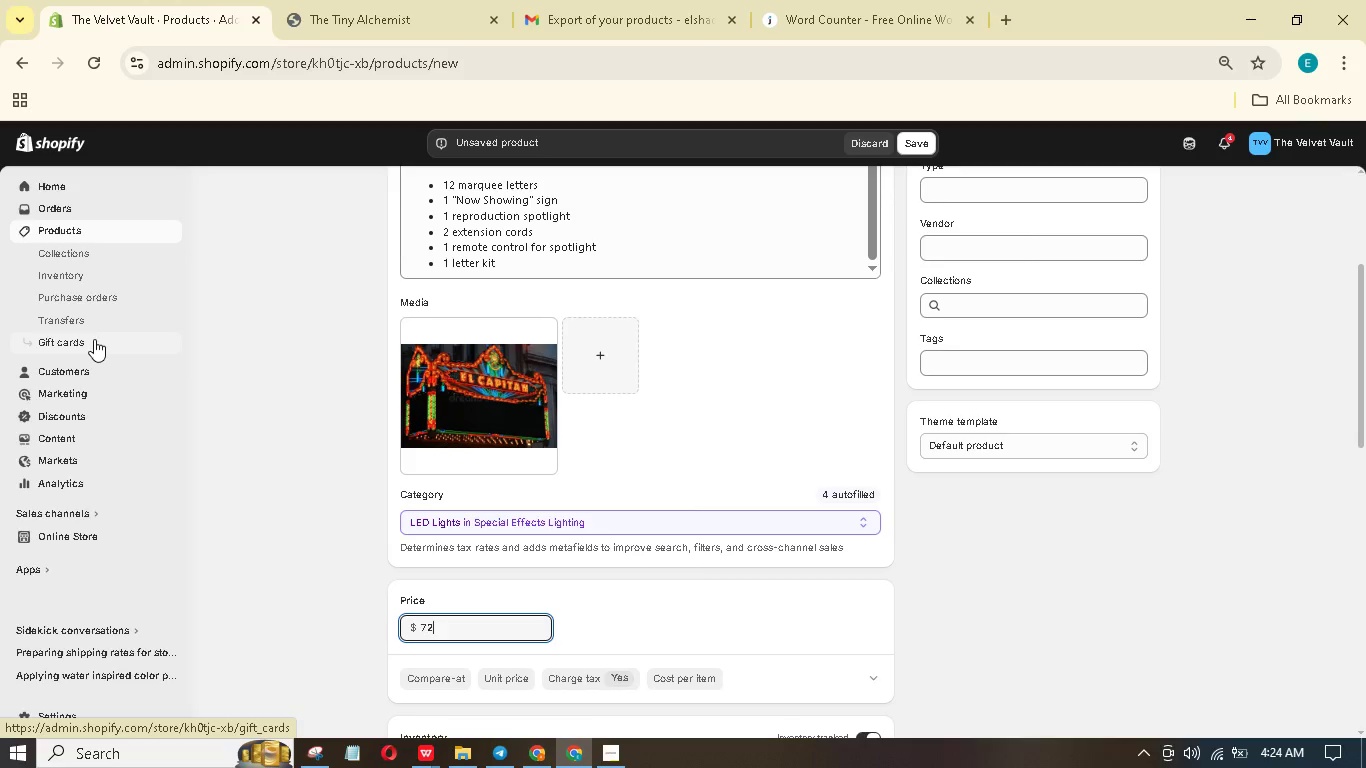 
key(Numpad2)
 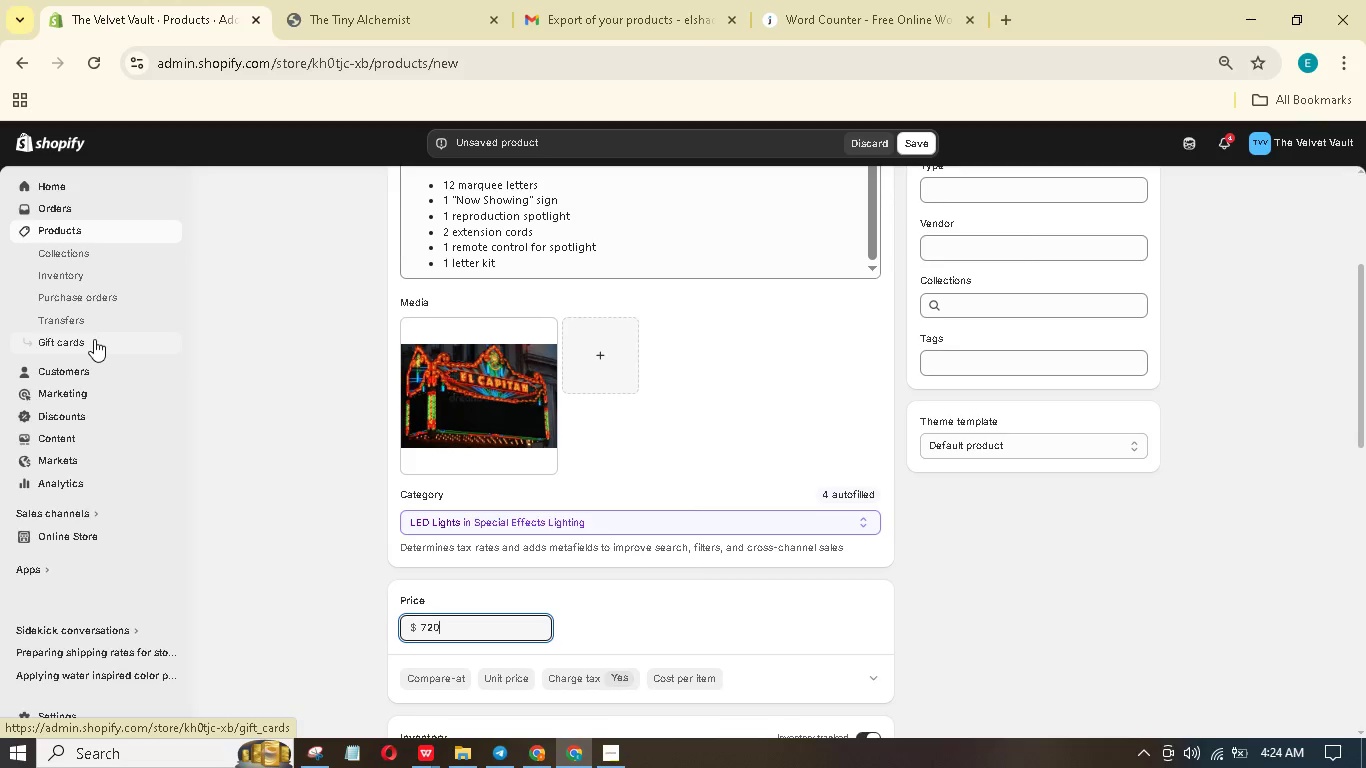 
key(Numpad0)
 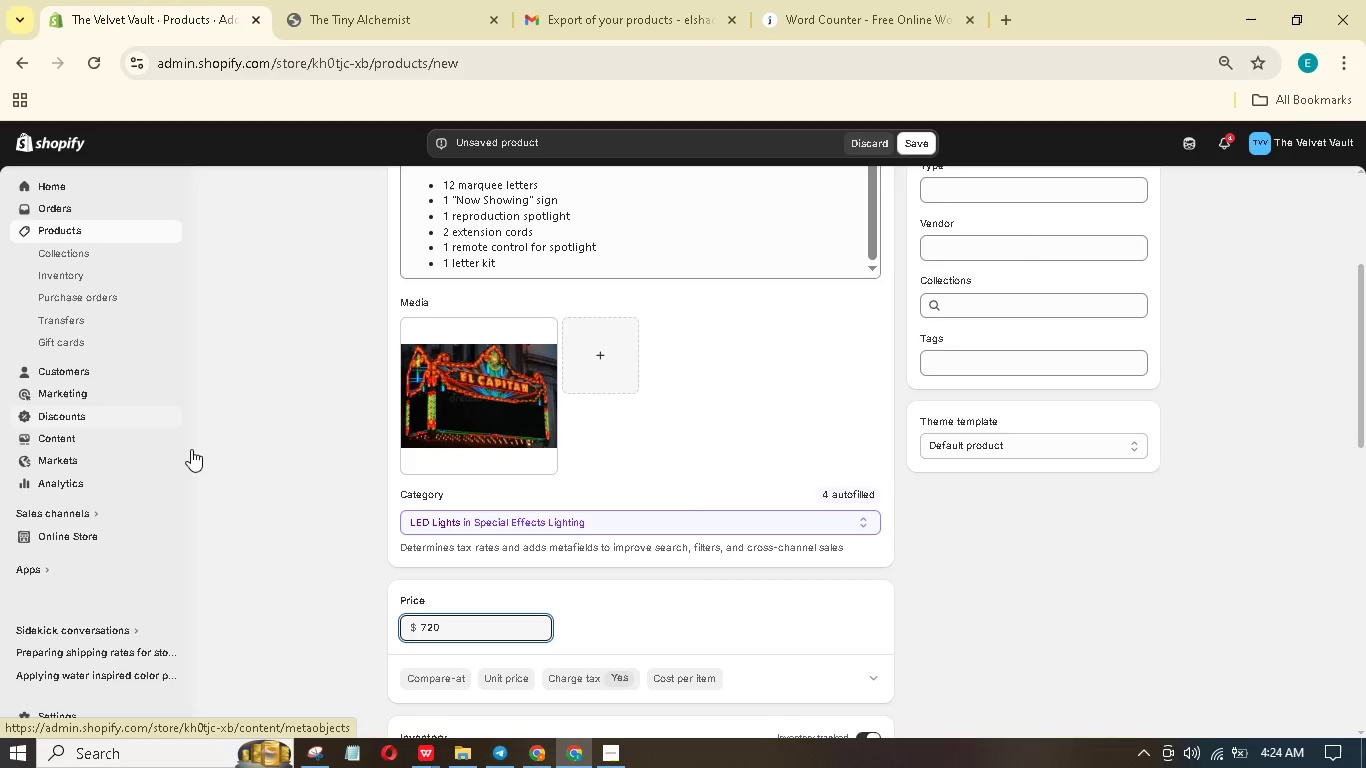 
scroll: coordinate [283, 524], scroll_direction: down, amount: 2.0
 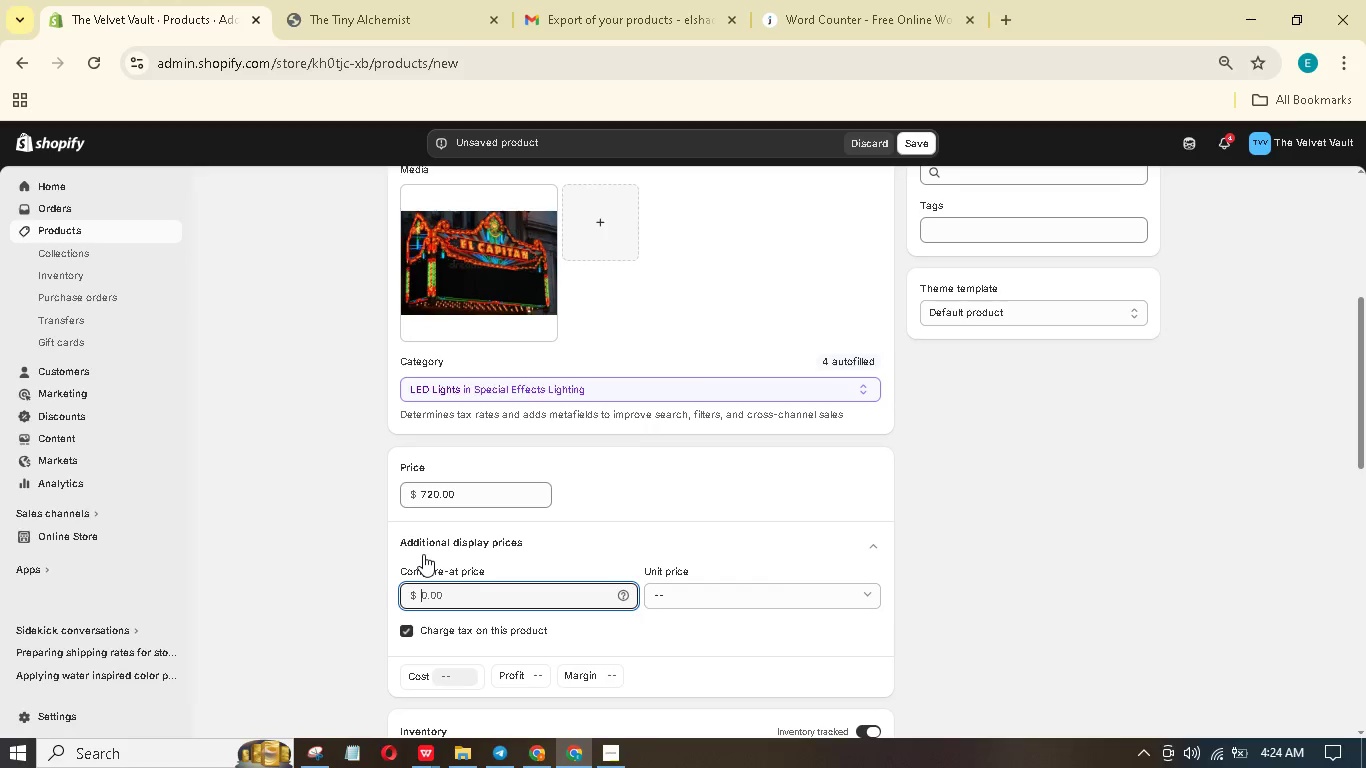 
key(Numpad9)
 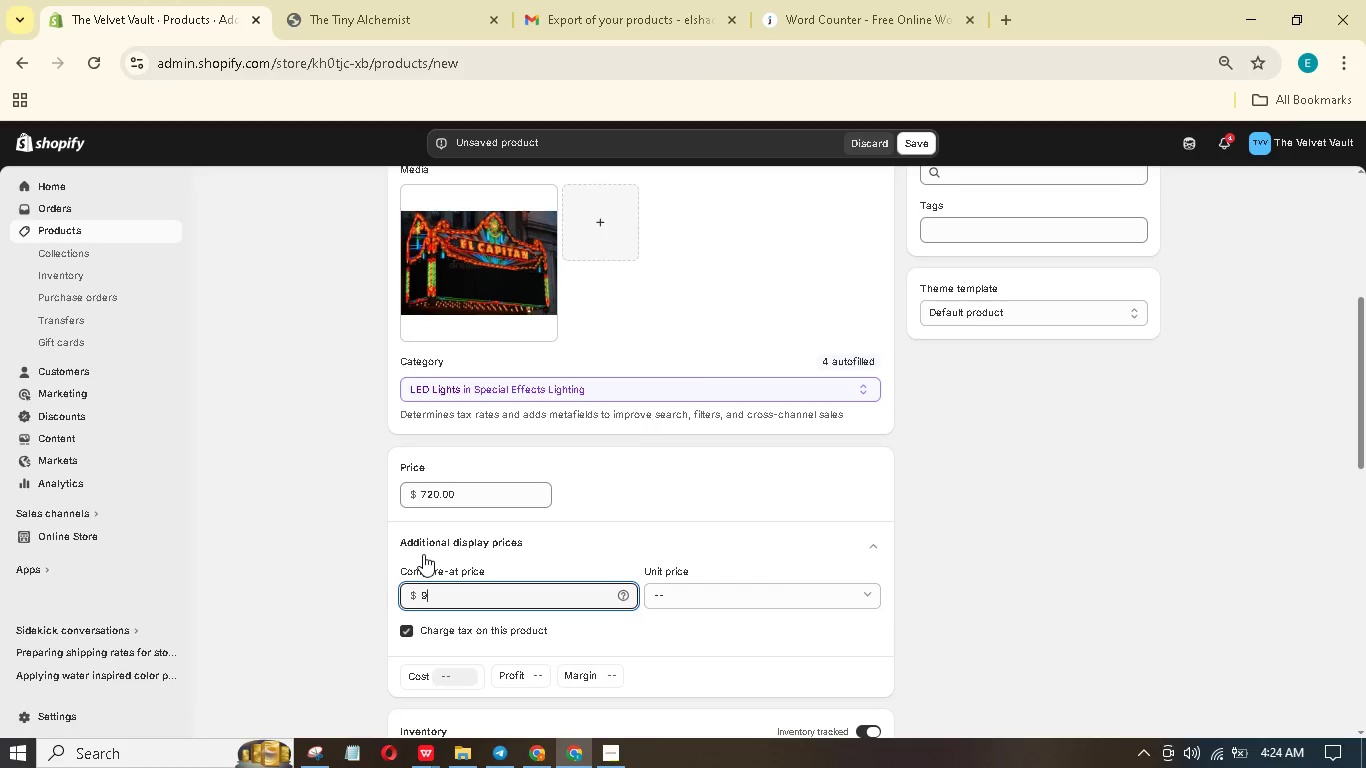 
key(Numpad9)
 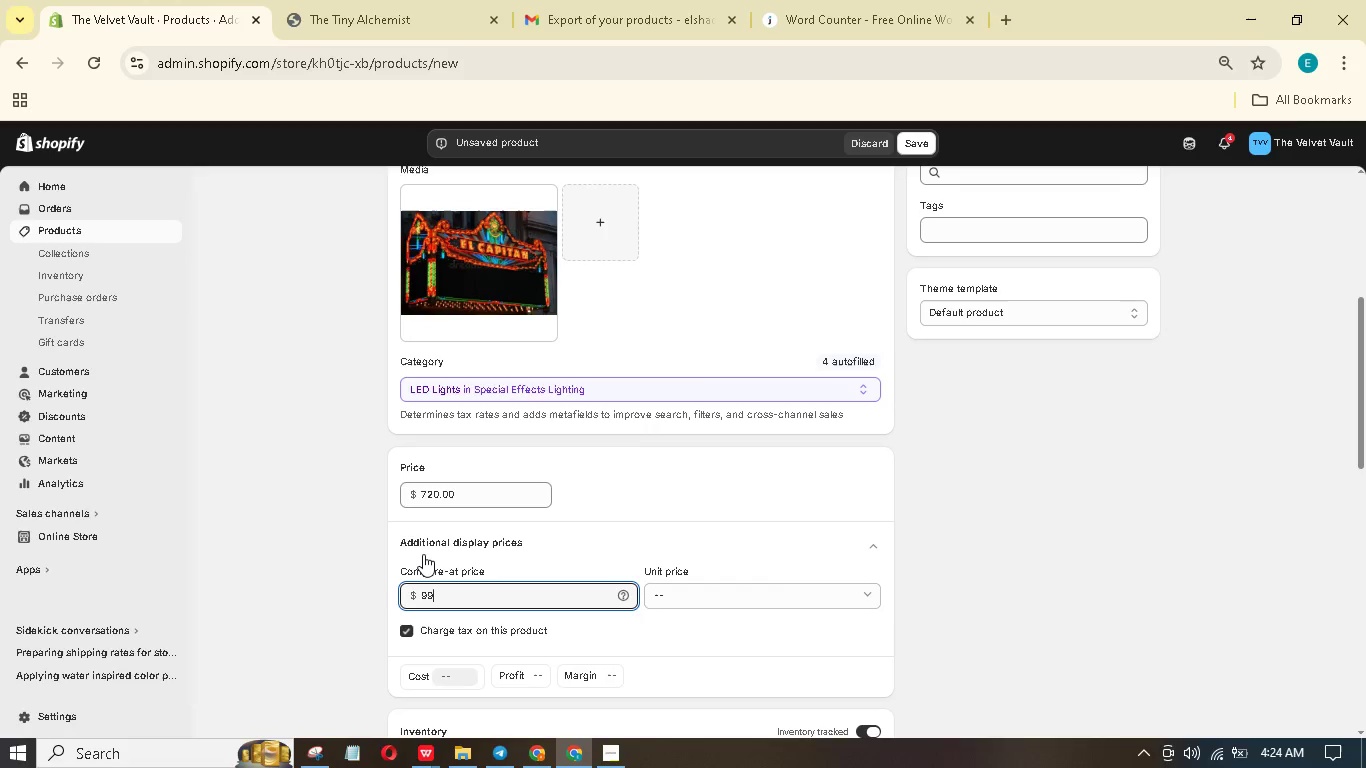 
key(Numpad9)
 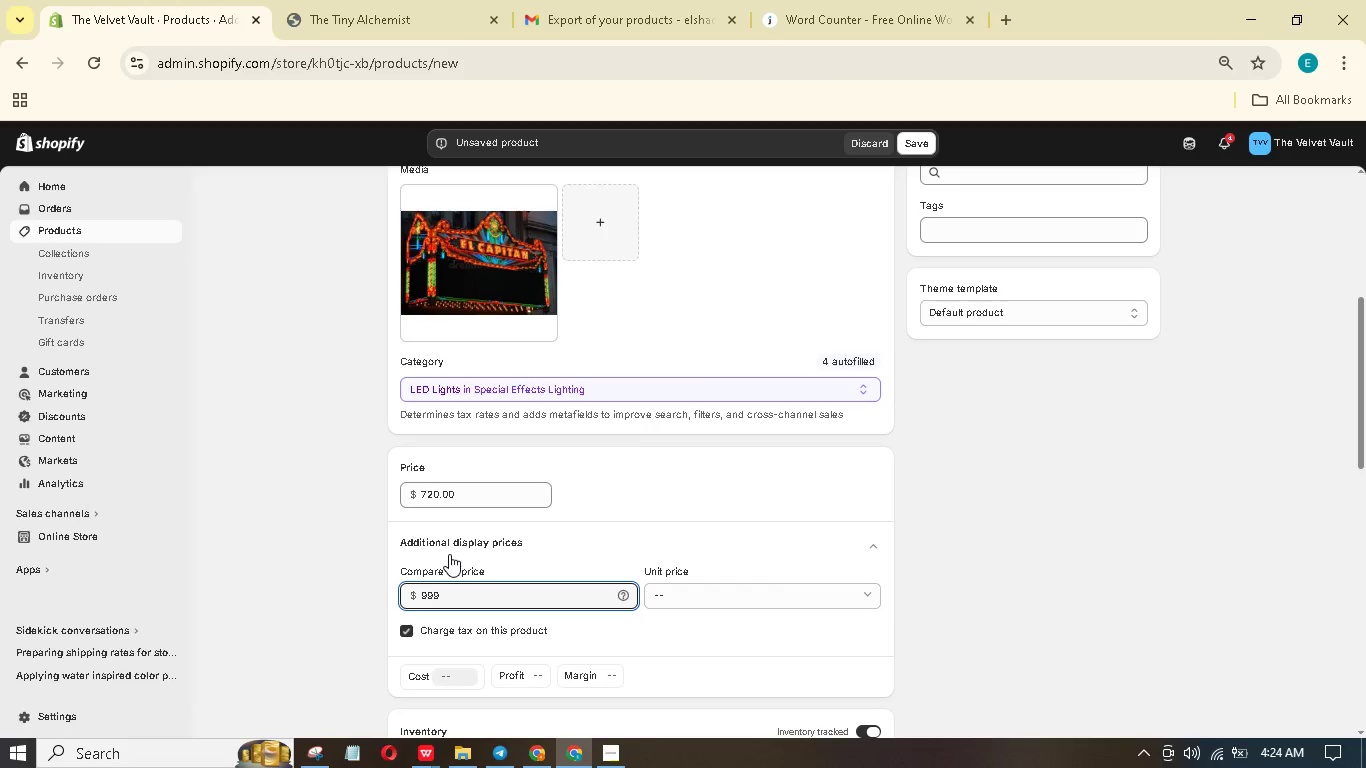 
scroll: coordinate [443, 567], scroll_direction: down, amount: 3.0
 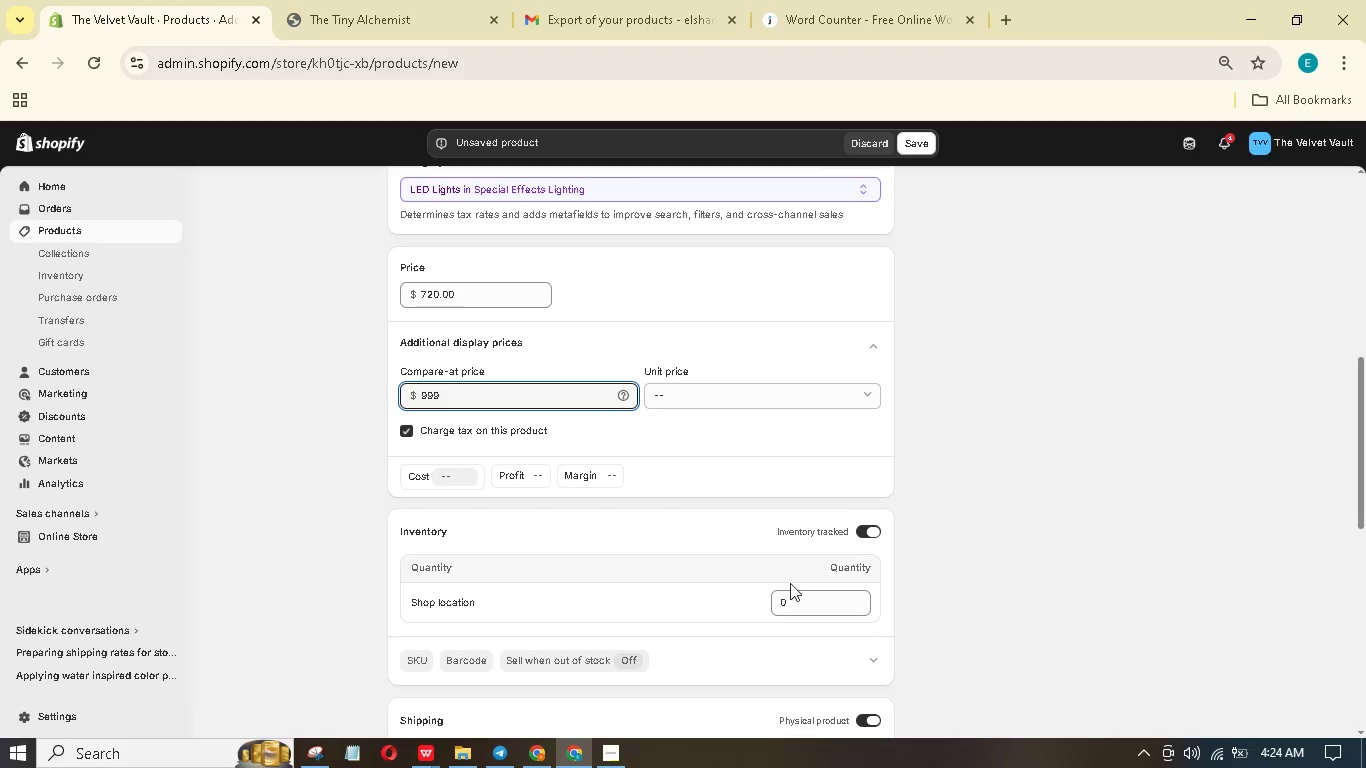 
left_click_drag(start_coordinate=[795, 598], to_coordinate=[754, 596])
 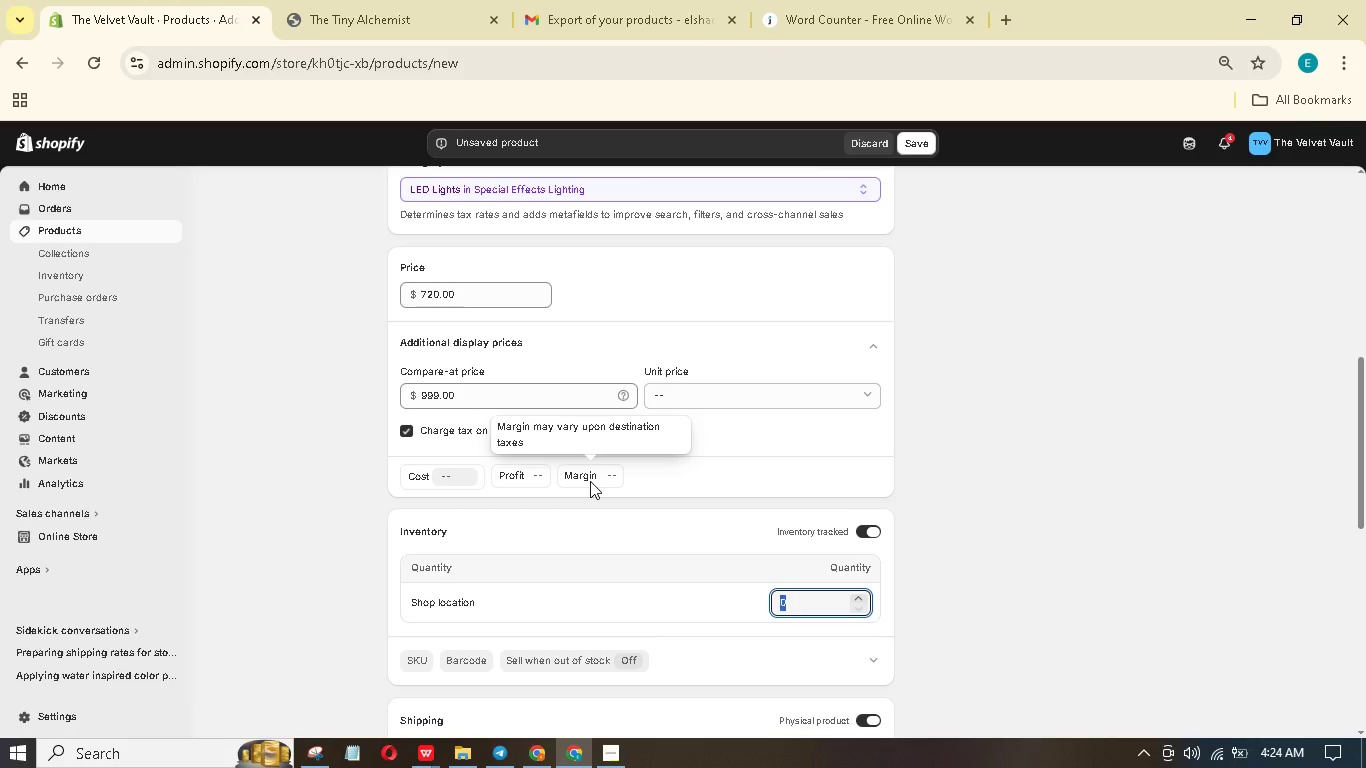 
key(Numpad6)
 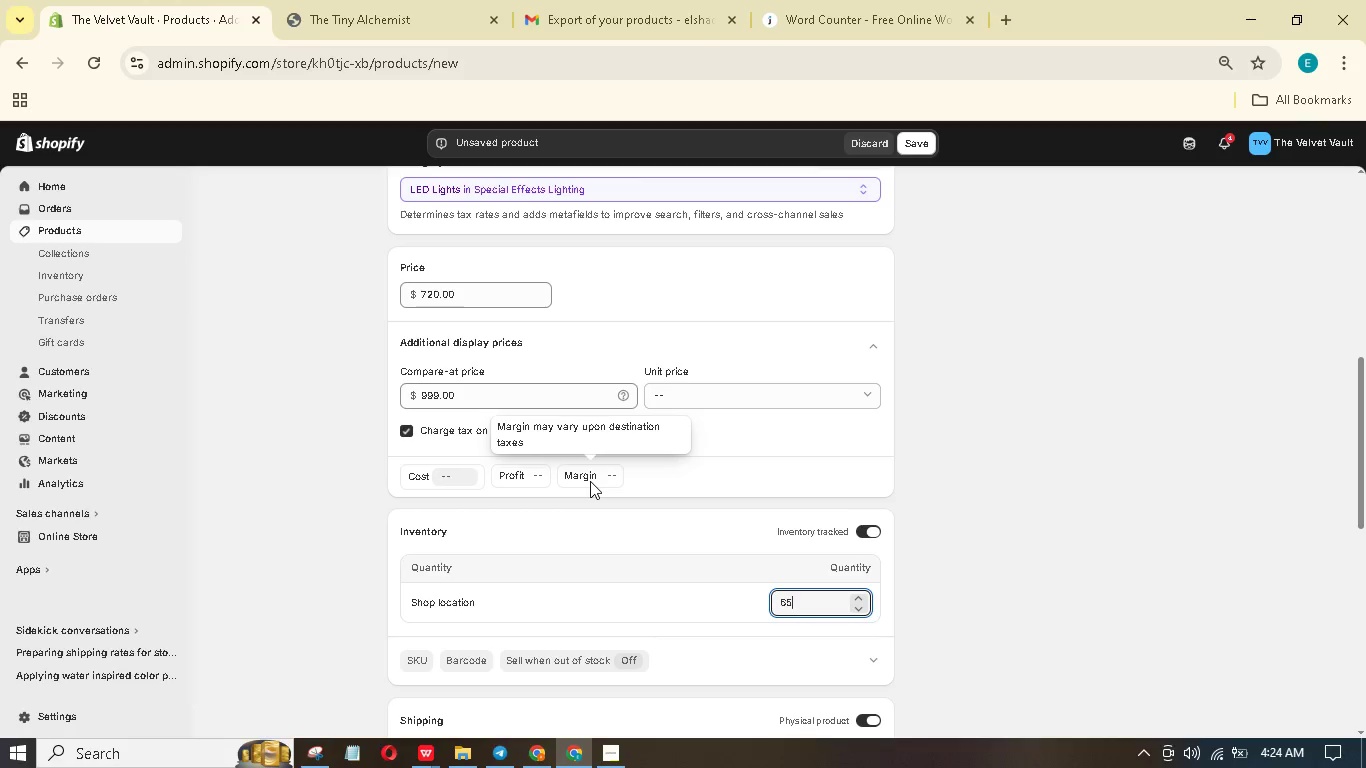 
key(Numpad5)
 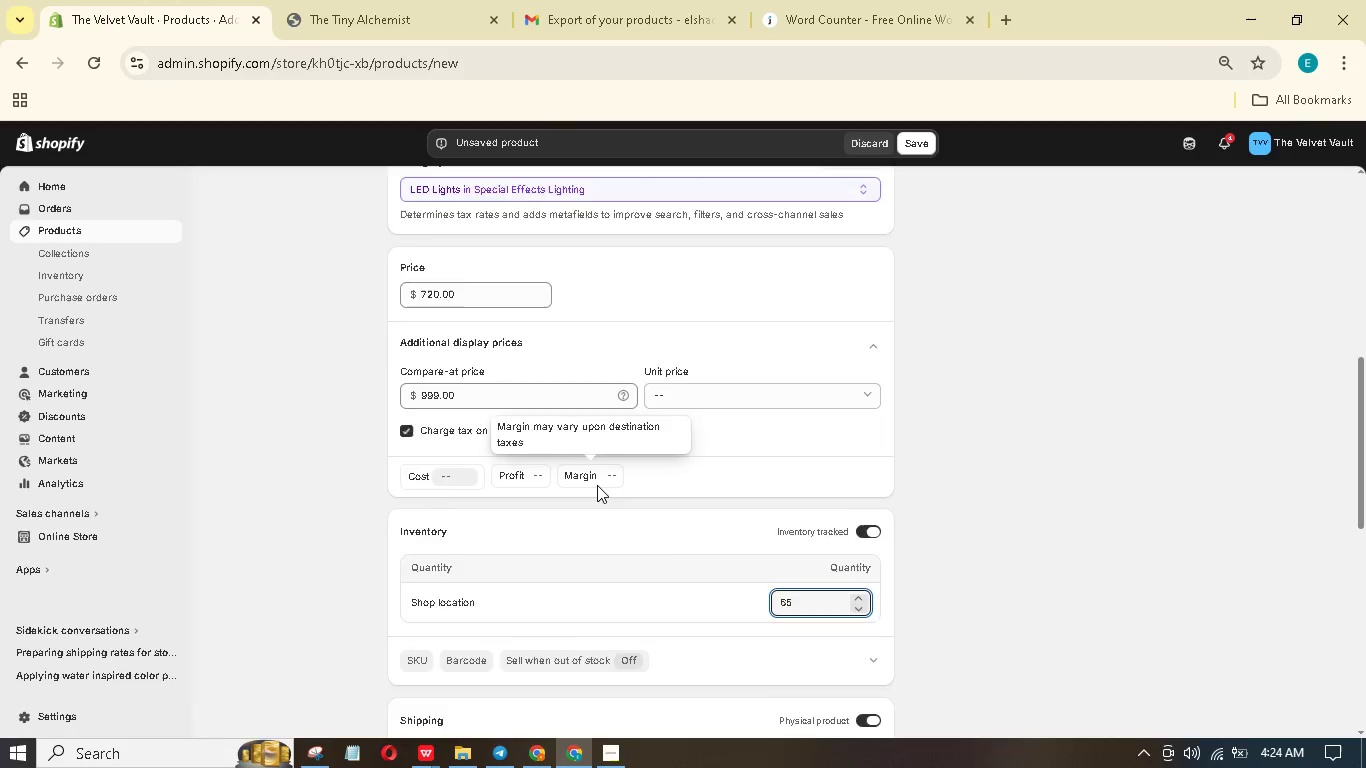 
scroll: coordinate [597, 487], scroll_direction: down, amount: 2.0
 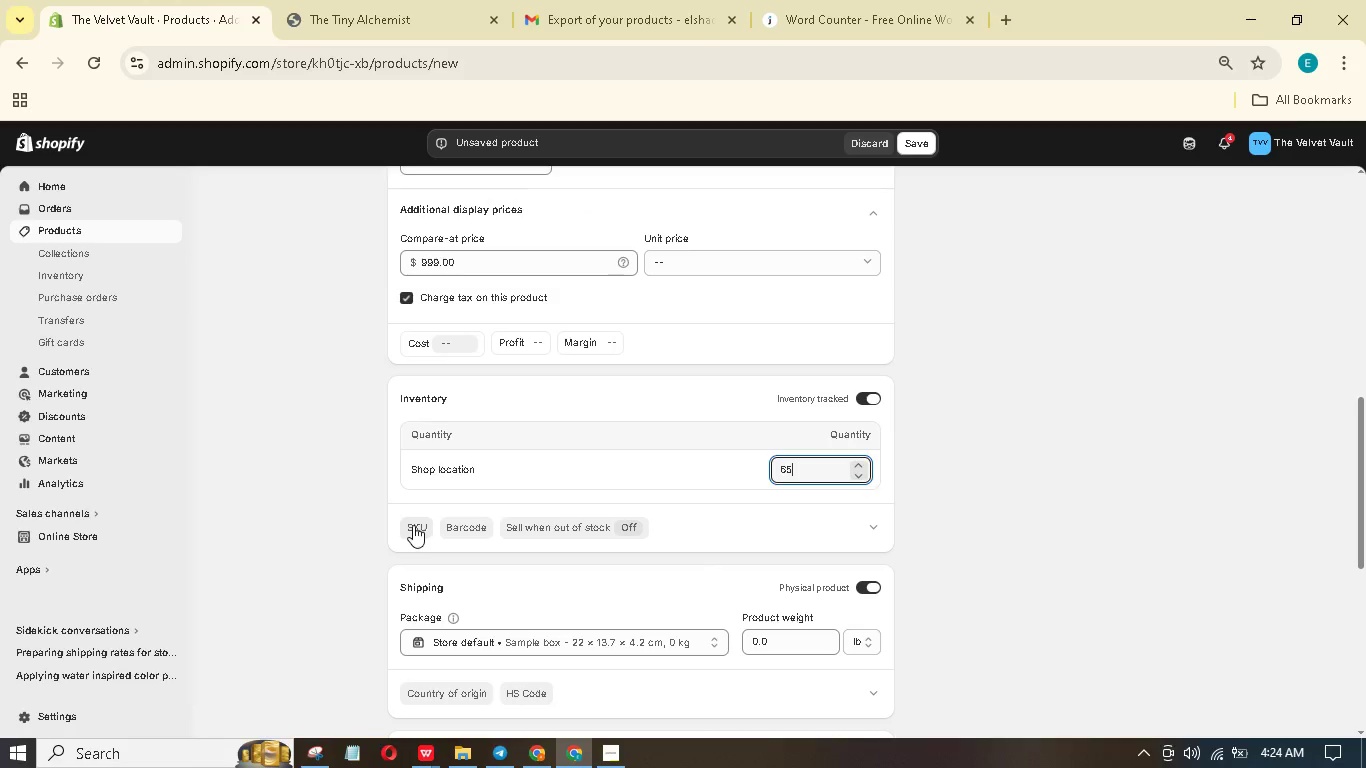 
left_click([411, 525])
 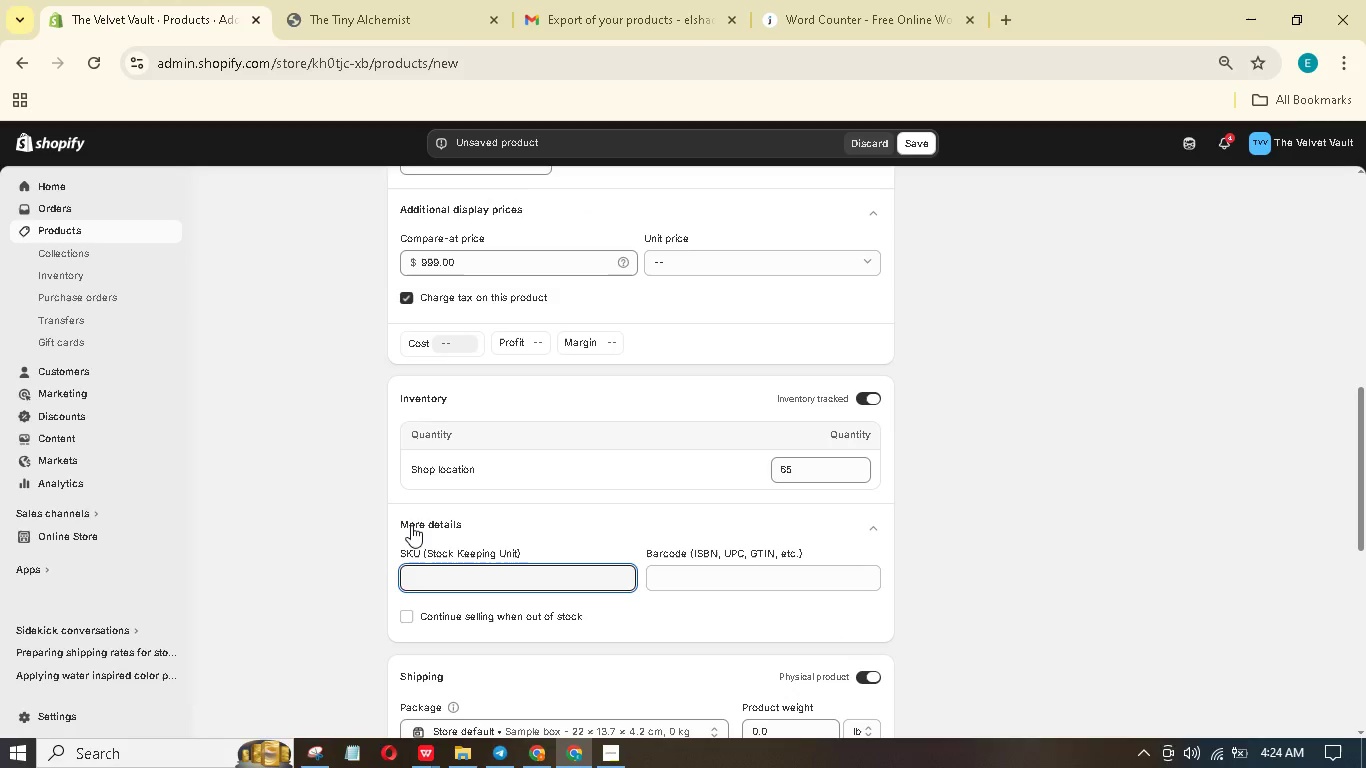 
type(VV-MAR)
 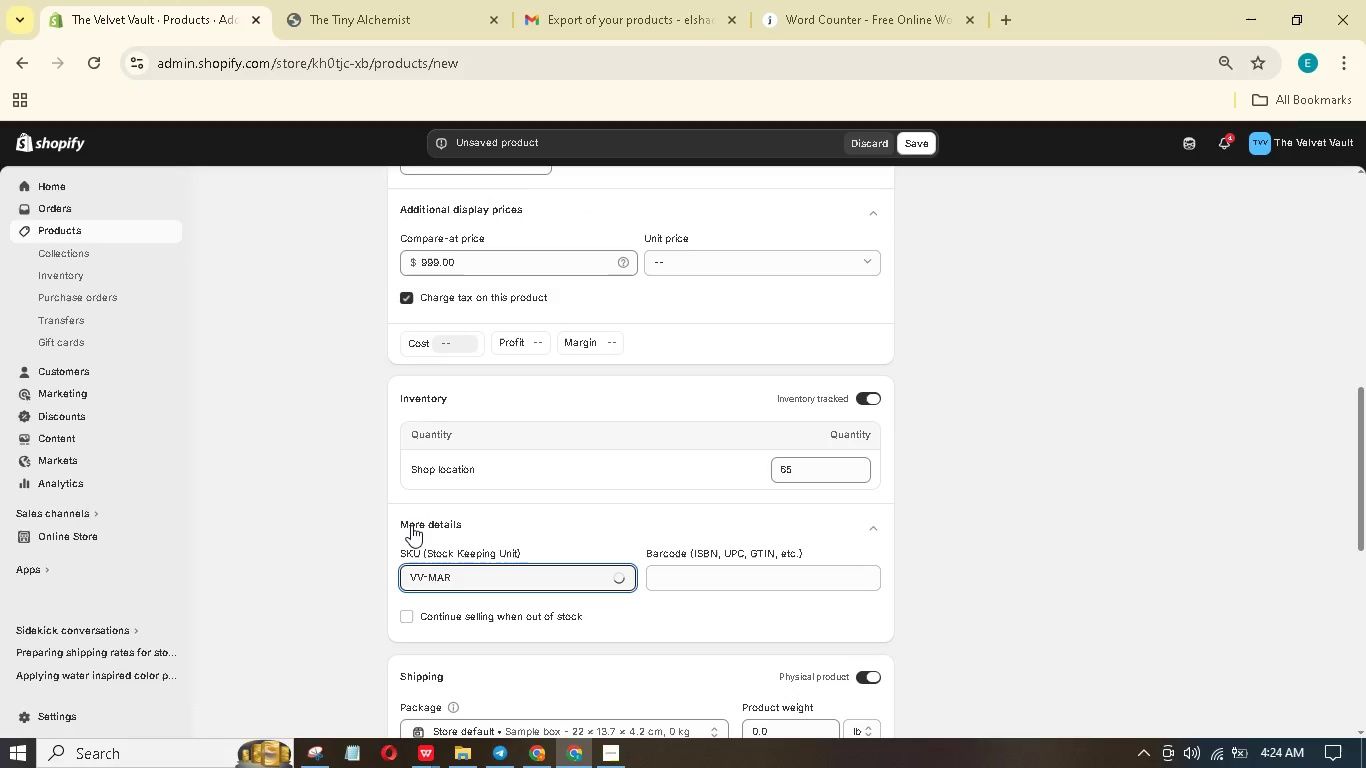 
scroll: coordinate [452, 560], scroll_direction: down, amount: 4.0
 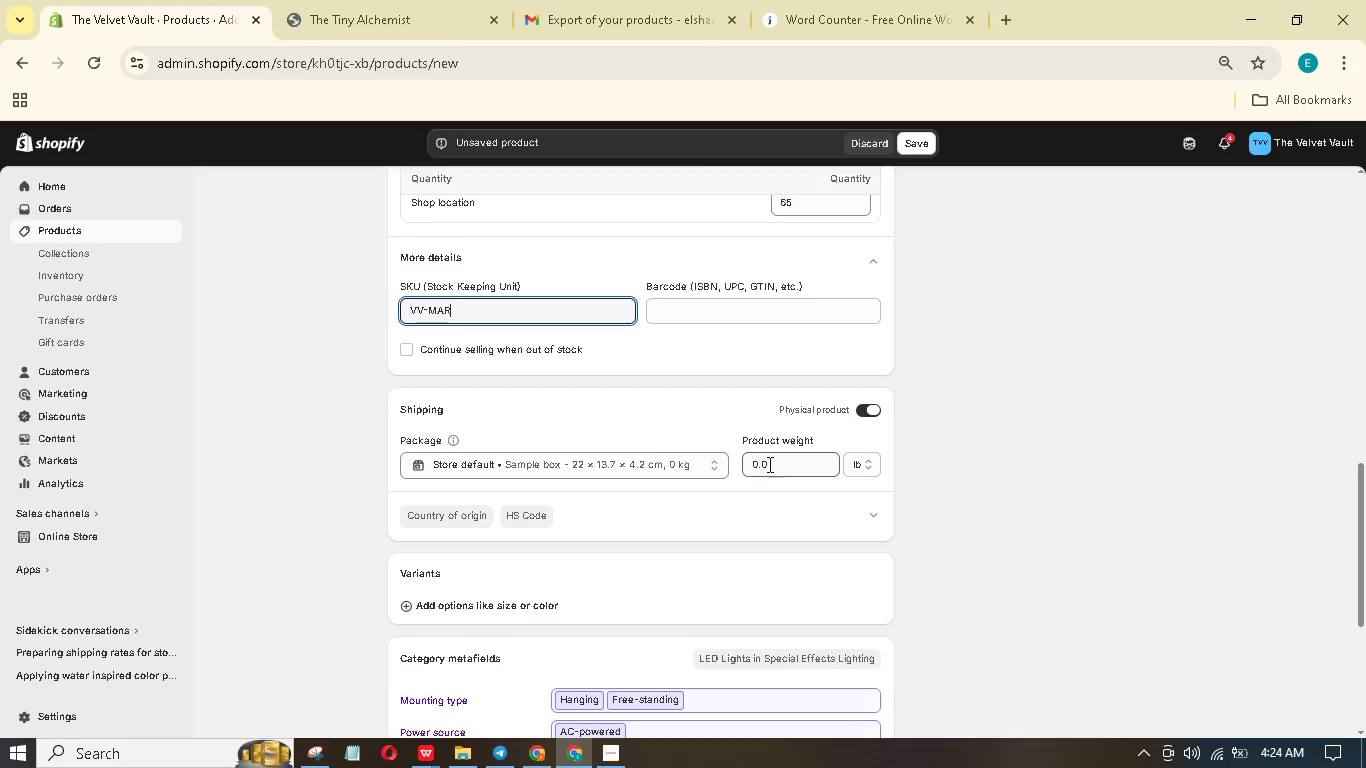 
left_click_drag(start_coordinate=[777, 471], to_coordinate=[737, 446])
 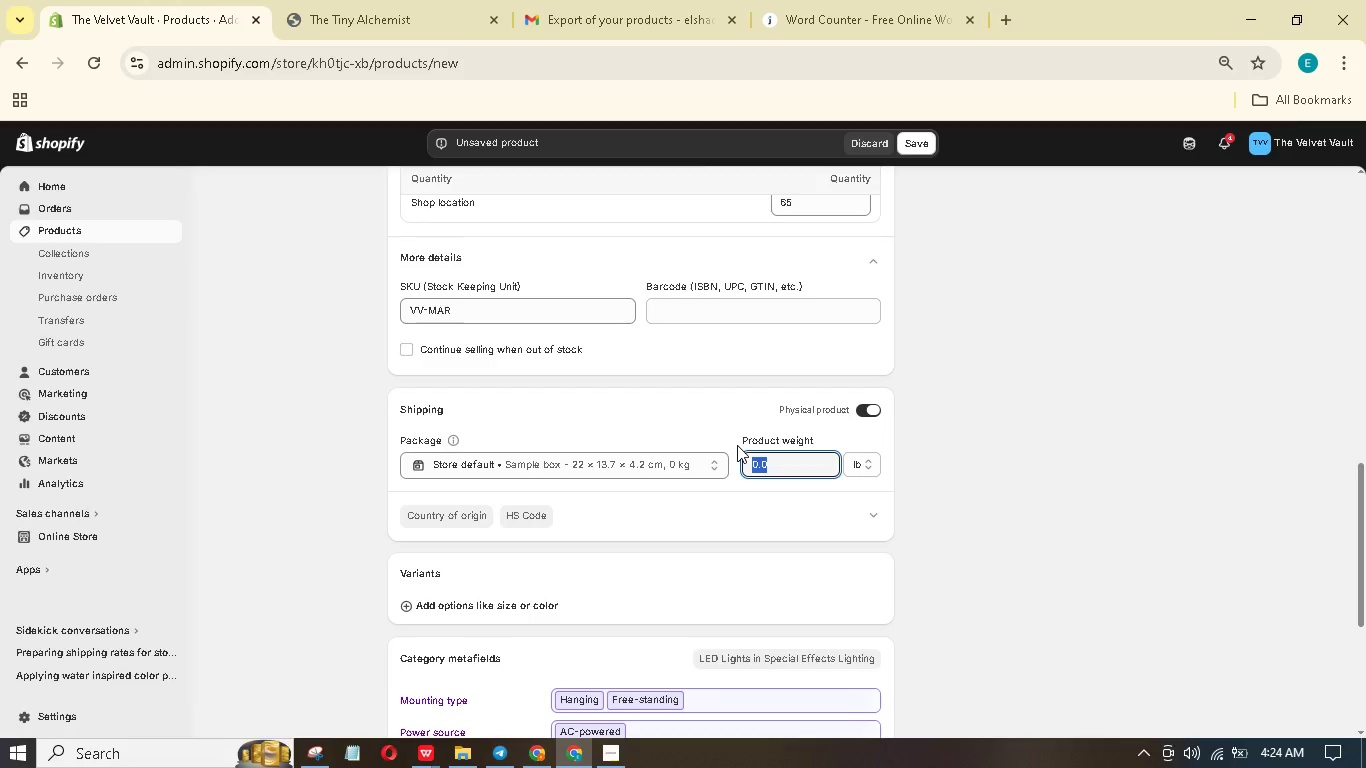 
key(Numpad3)
 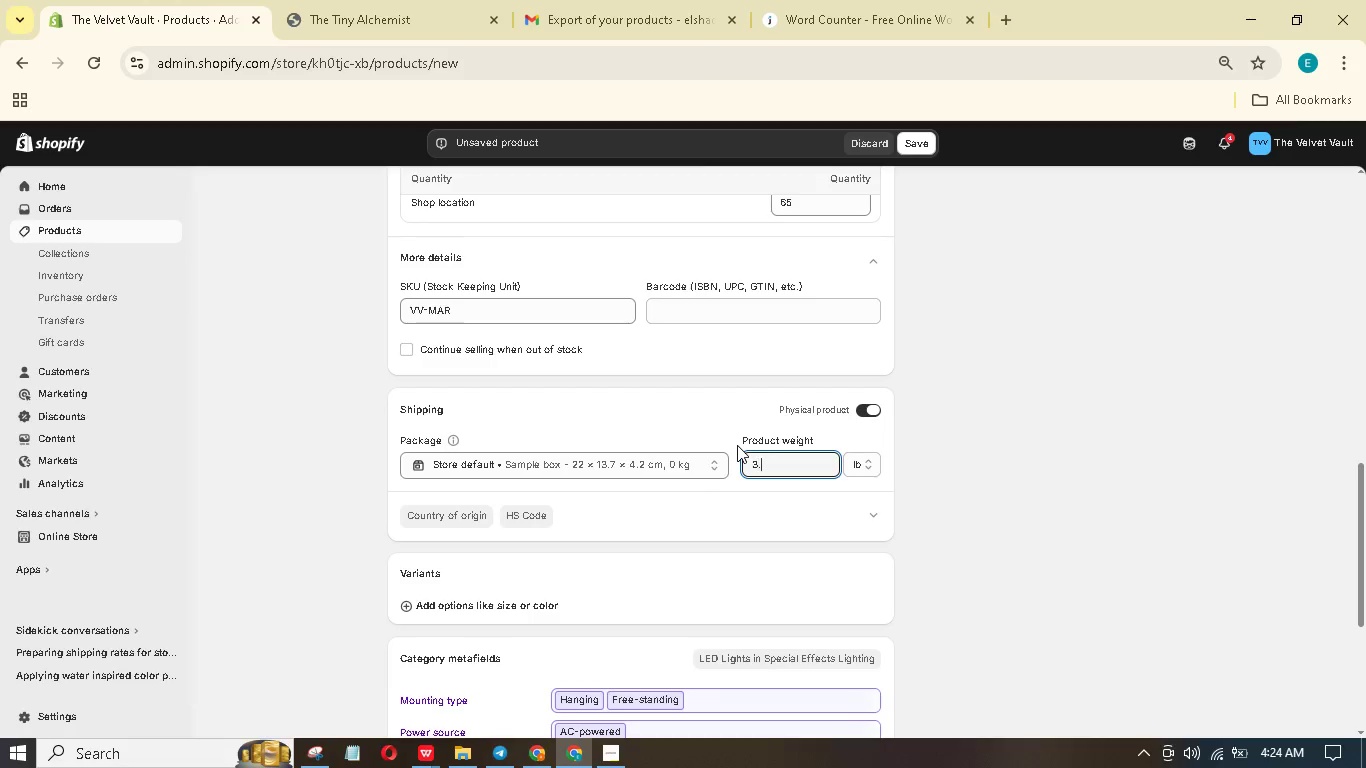 
key(NumpadDecimal)
 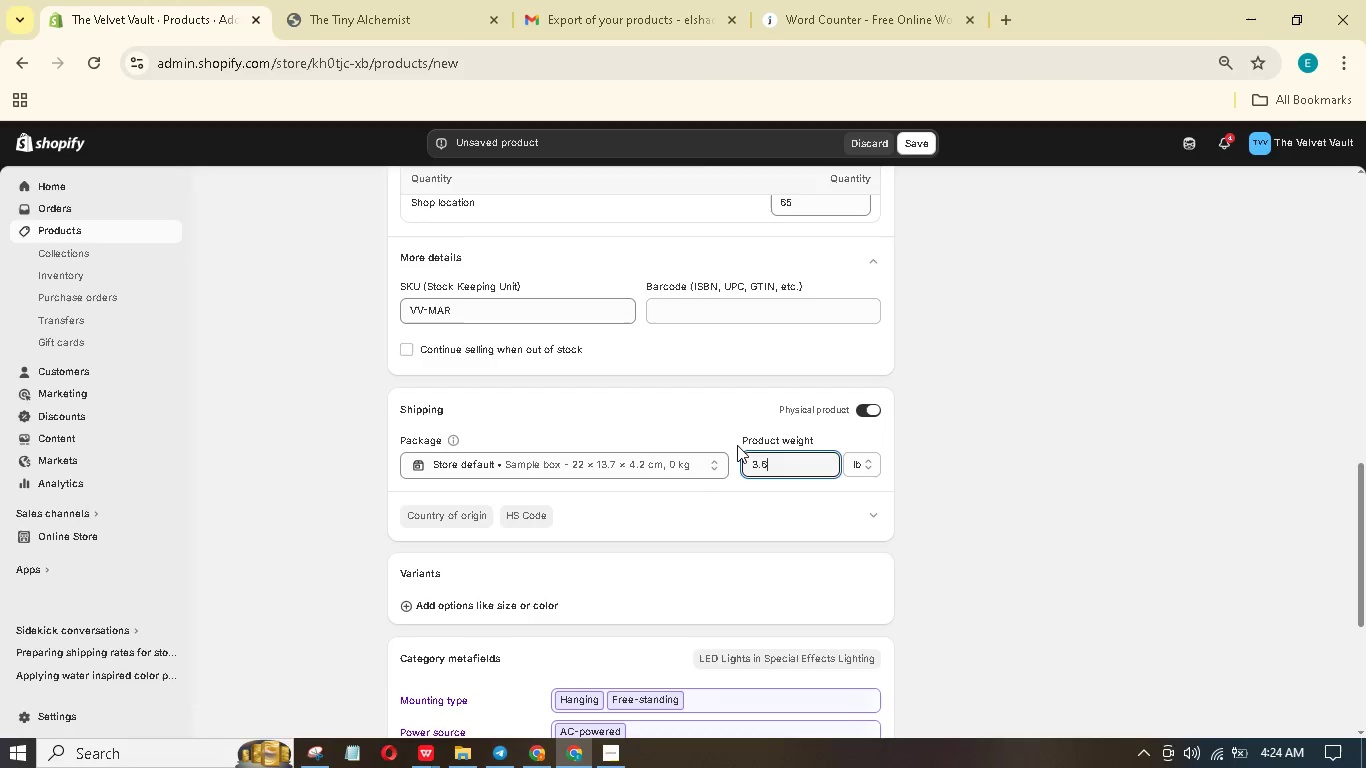 
key(Numpad6)
 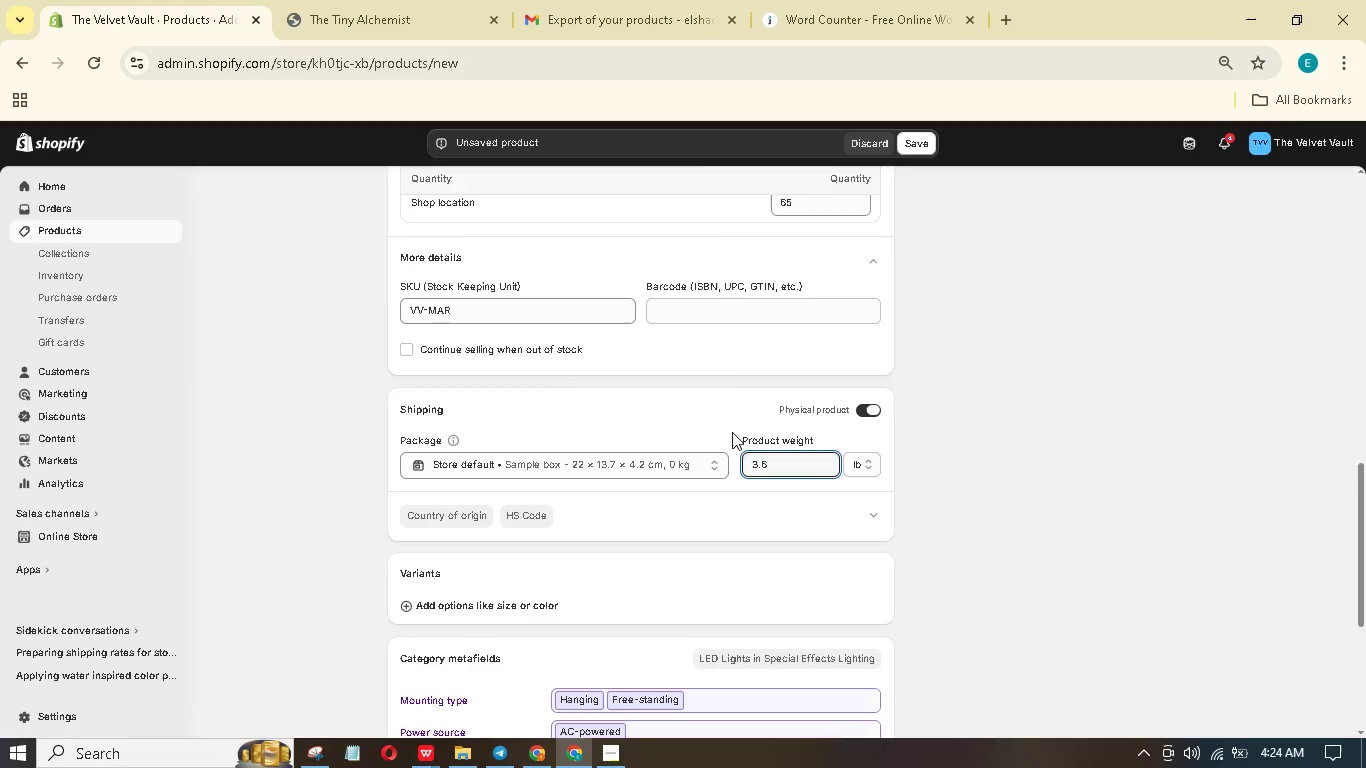 
scroll: coordinate [732, 460], scroll_direction: down, amount: 2.0
 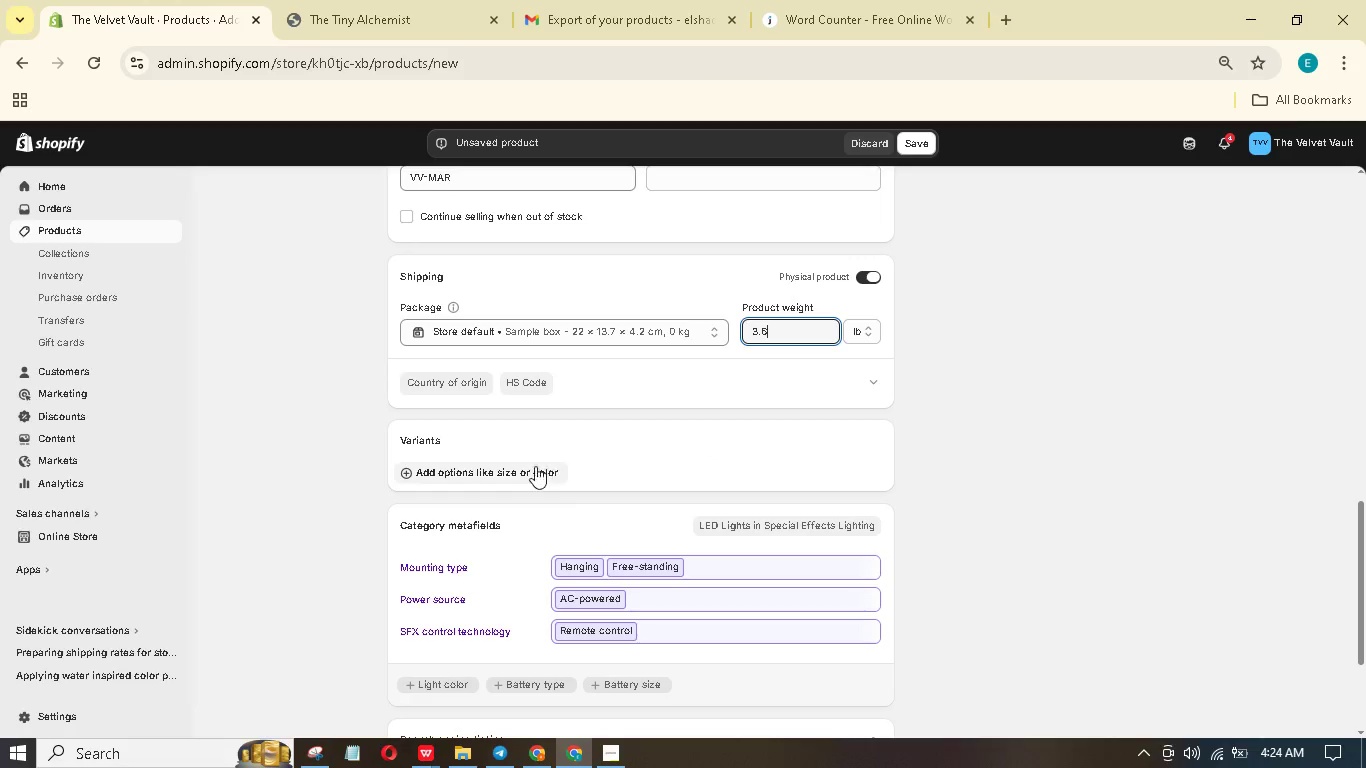 
left_click([530, 470])
 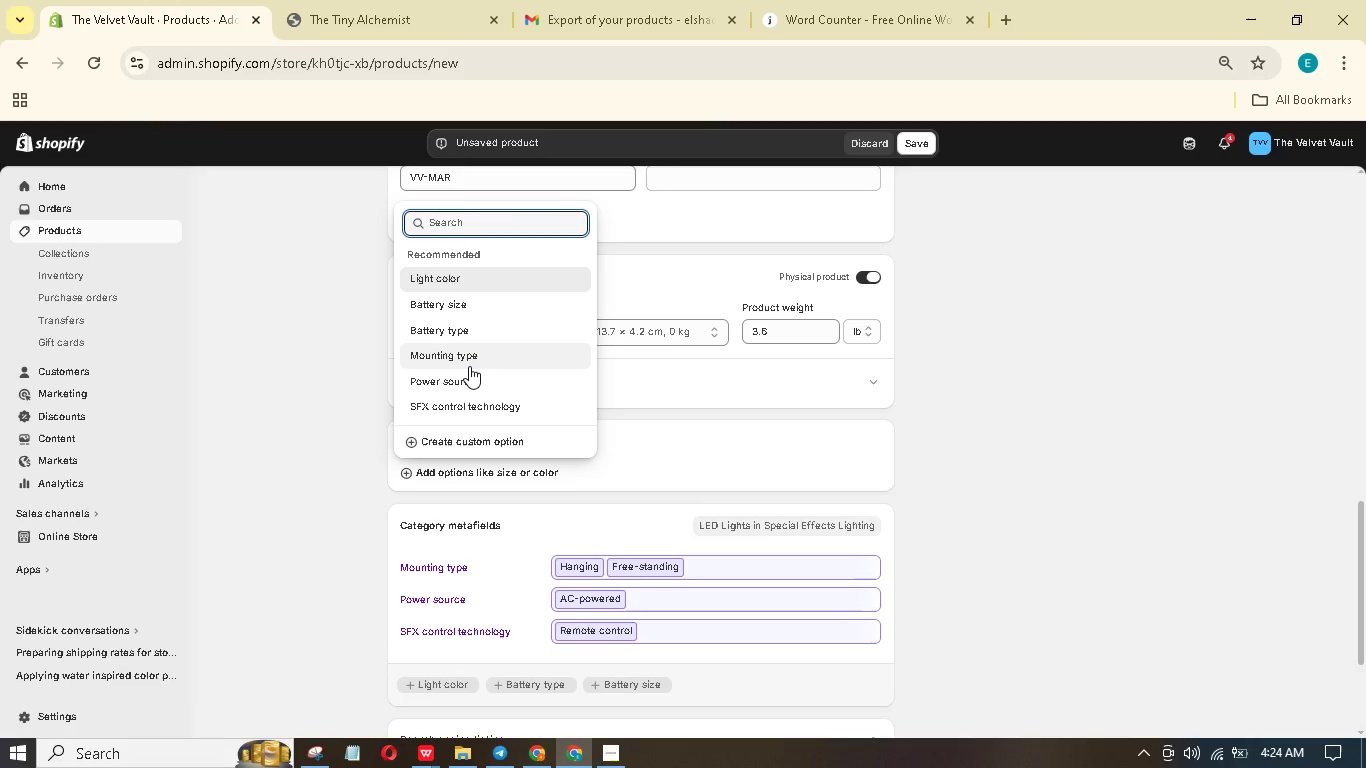 
wait(5.67)
 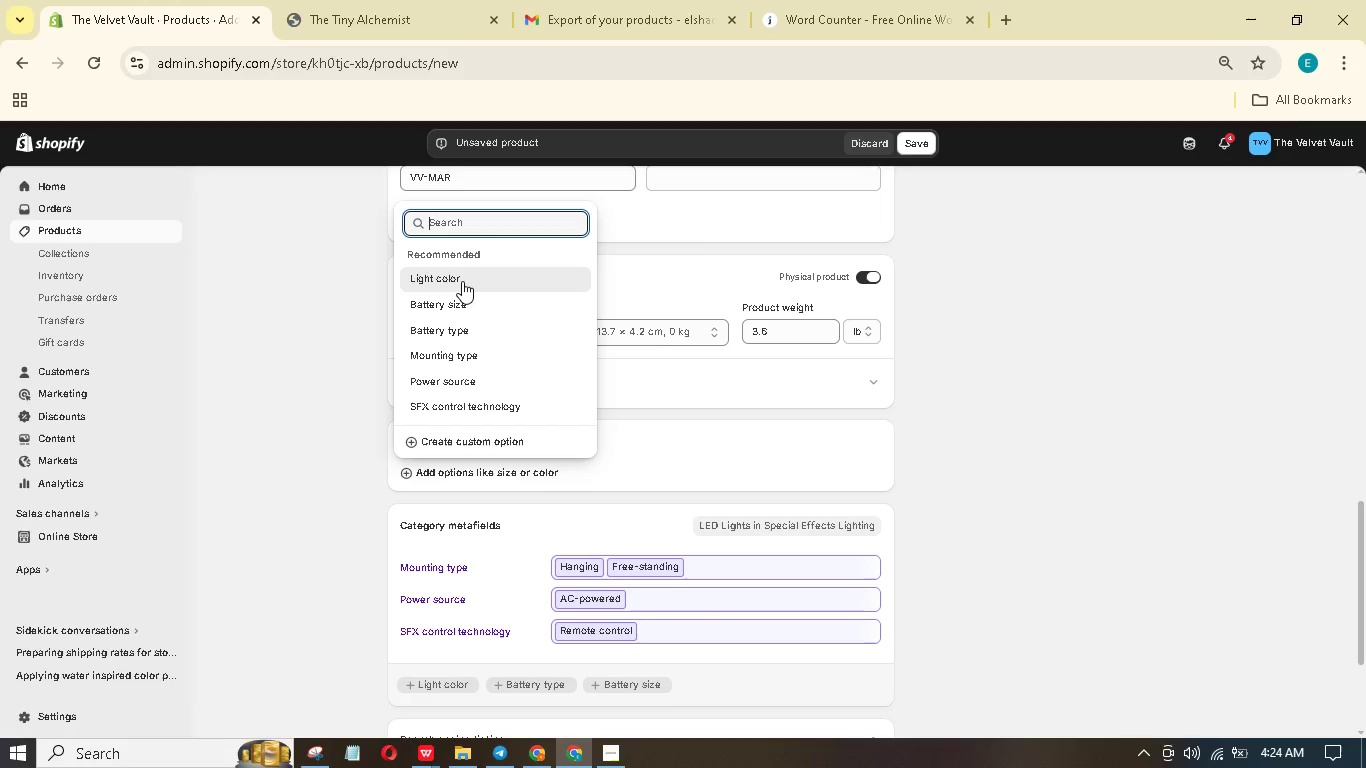 
left_click([470, 220])
 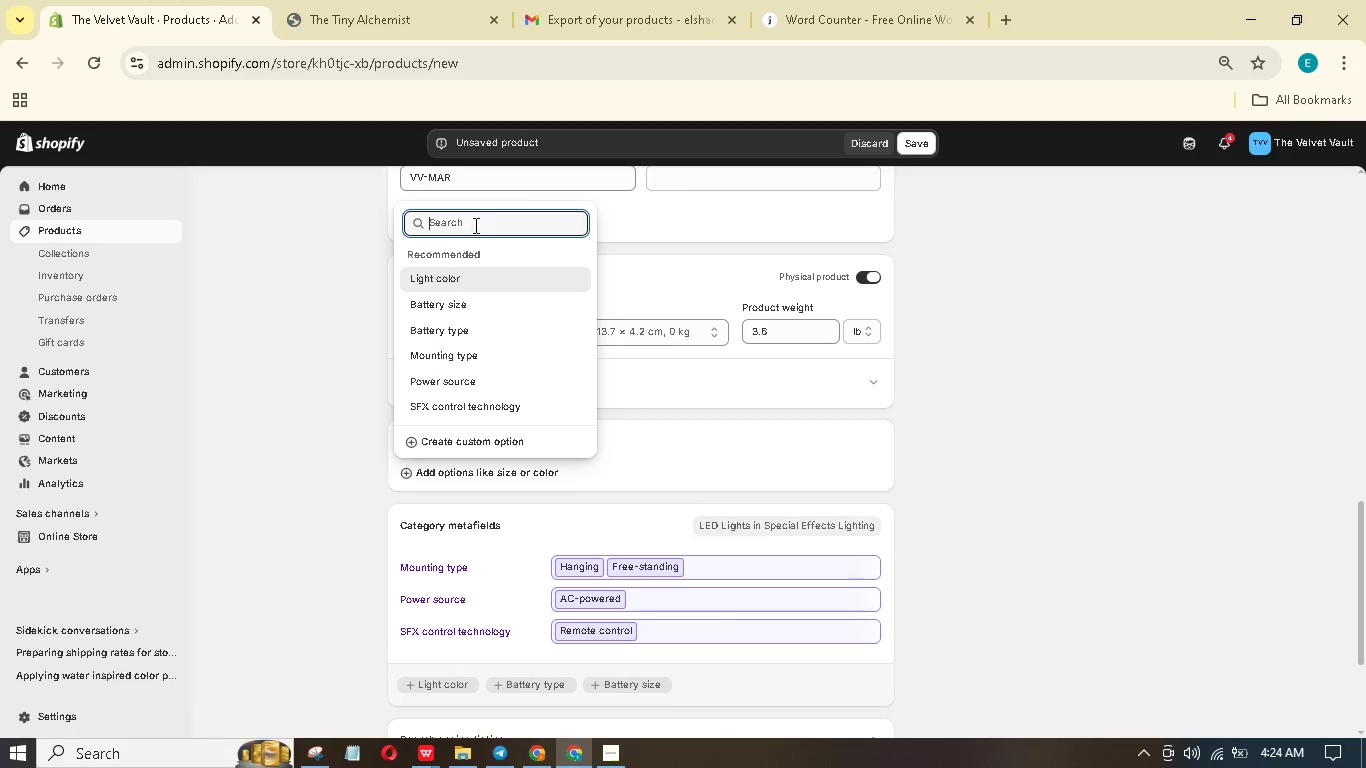 
type(Rent Time)
 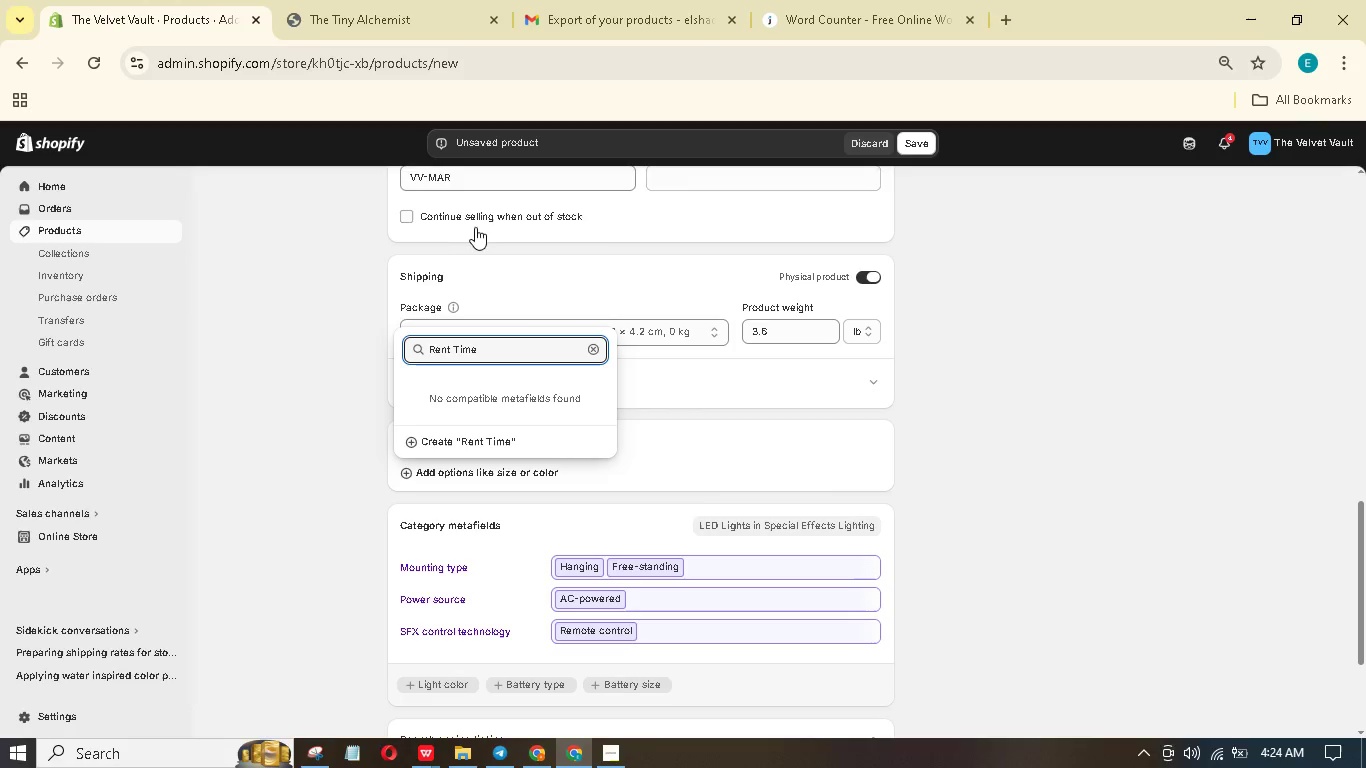 
left_click([664, 450])
 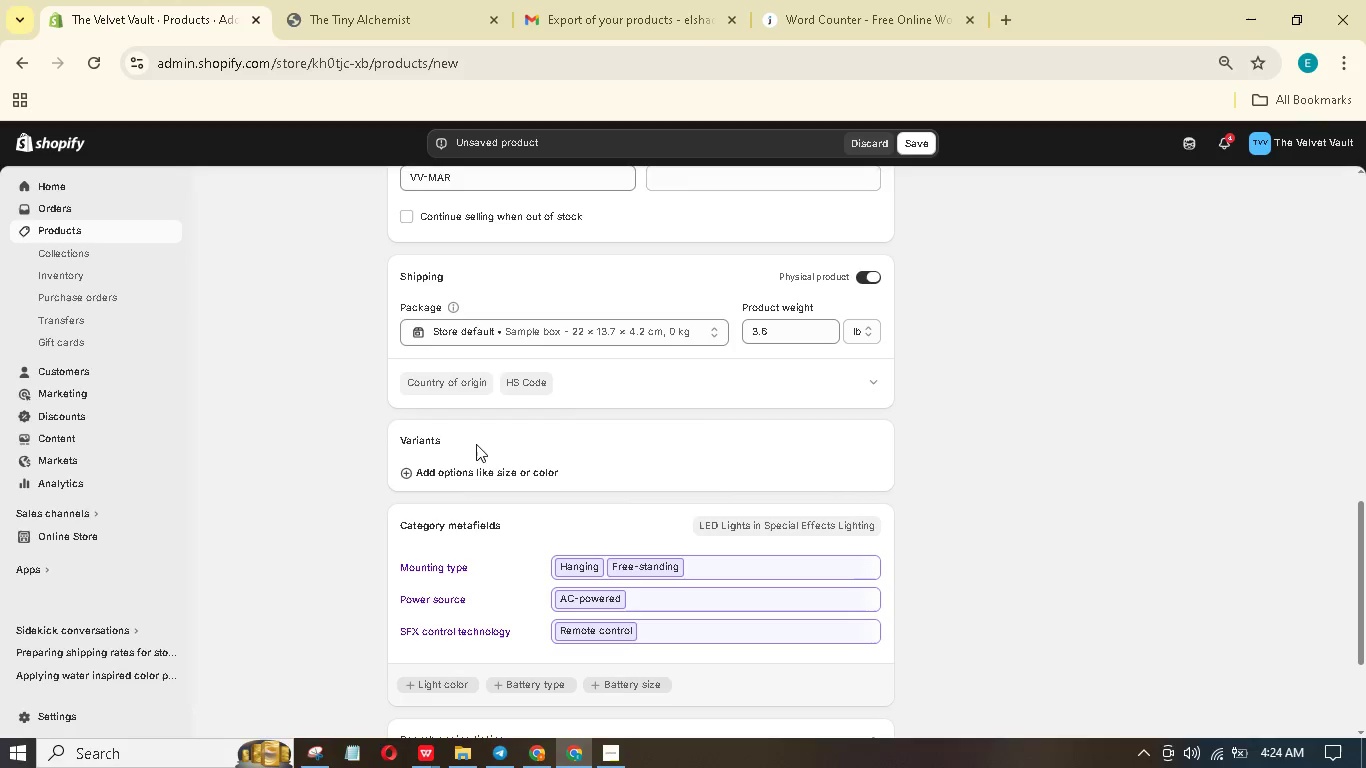 
left_click([458, 462])
 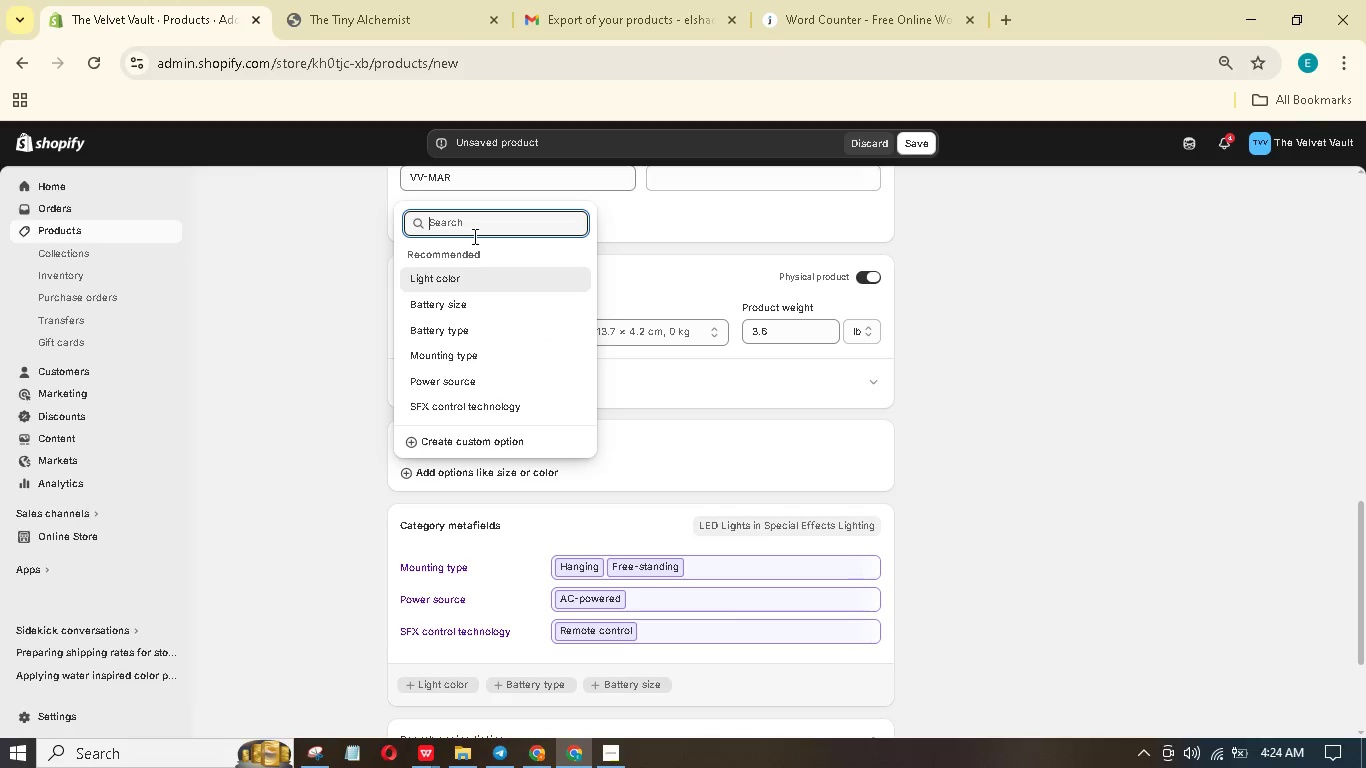 
type(Rent Time)
 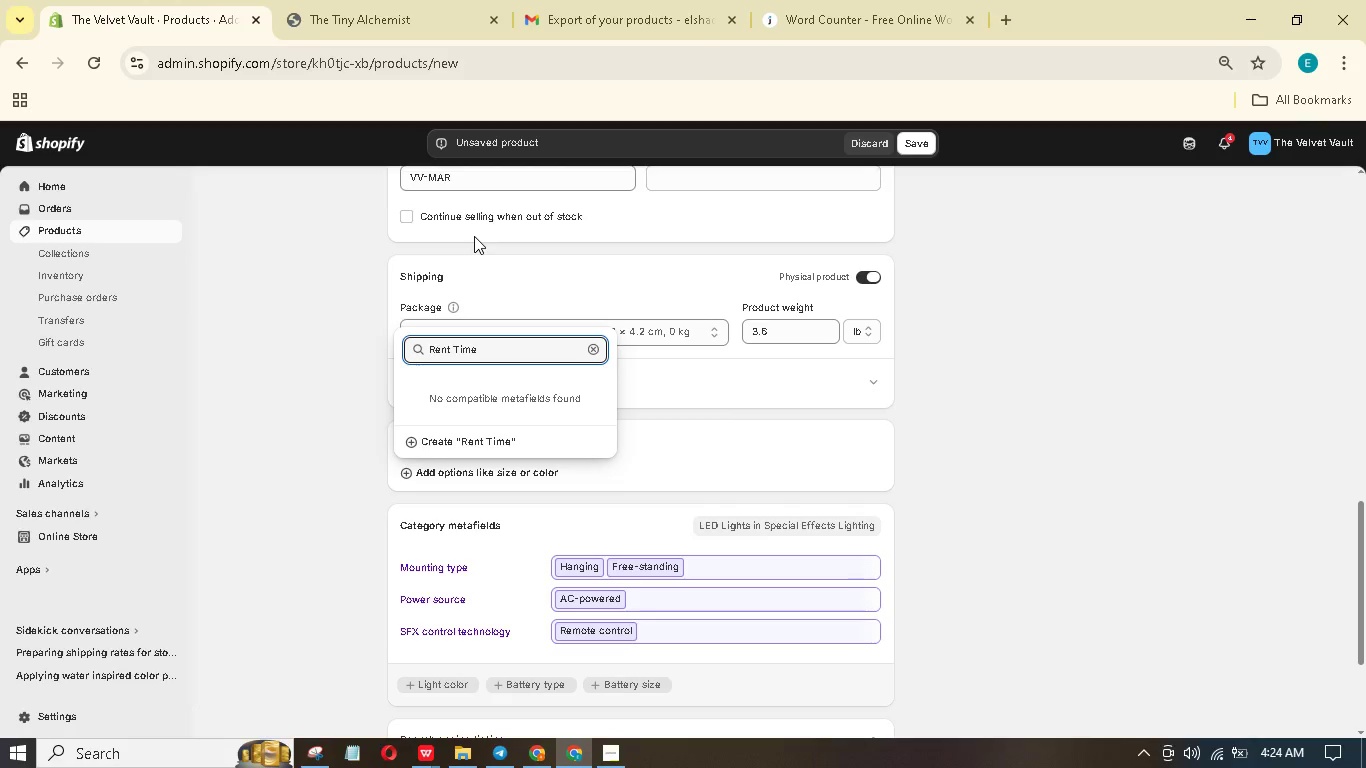 
left_click([474, 447])
 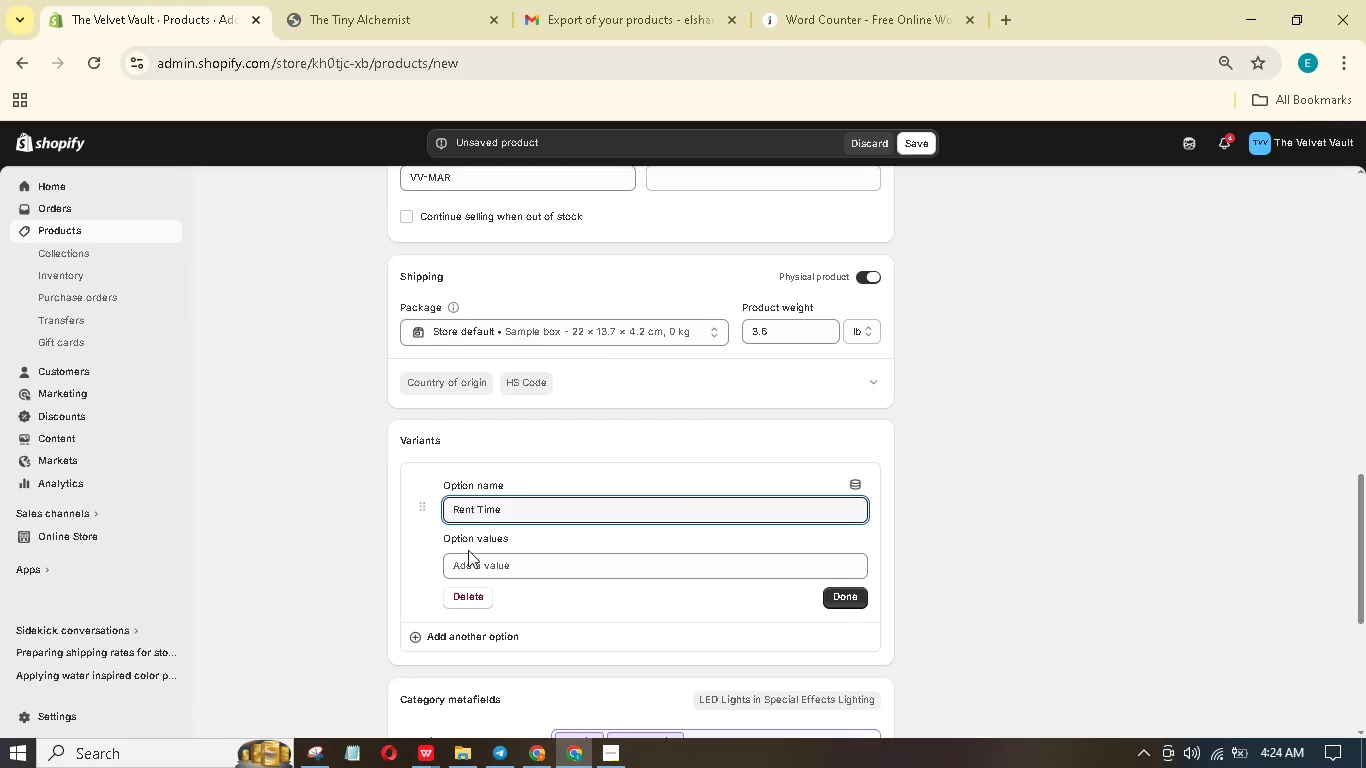 
left_click([477, 564])
 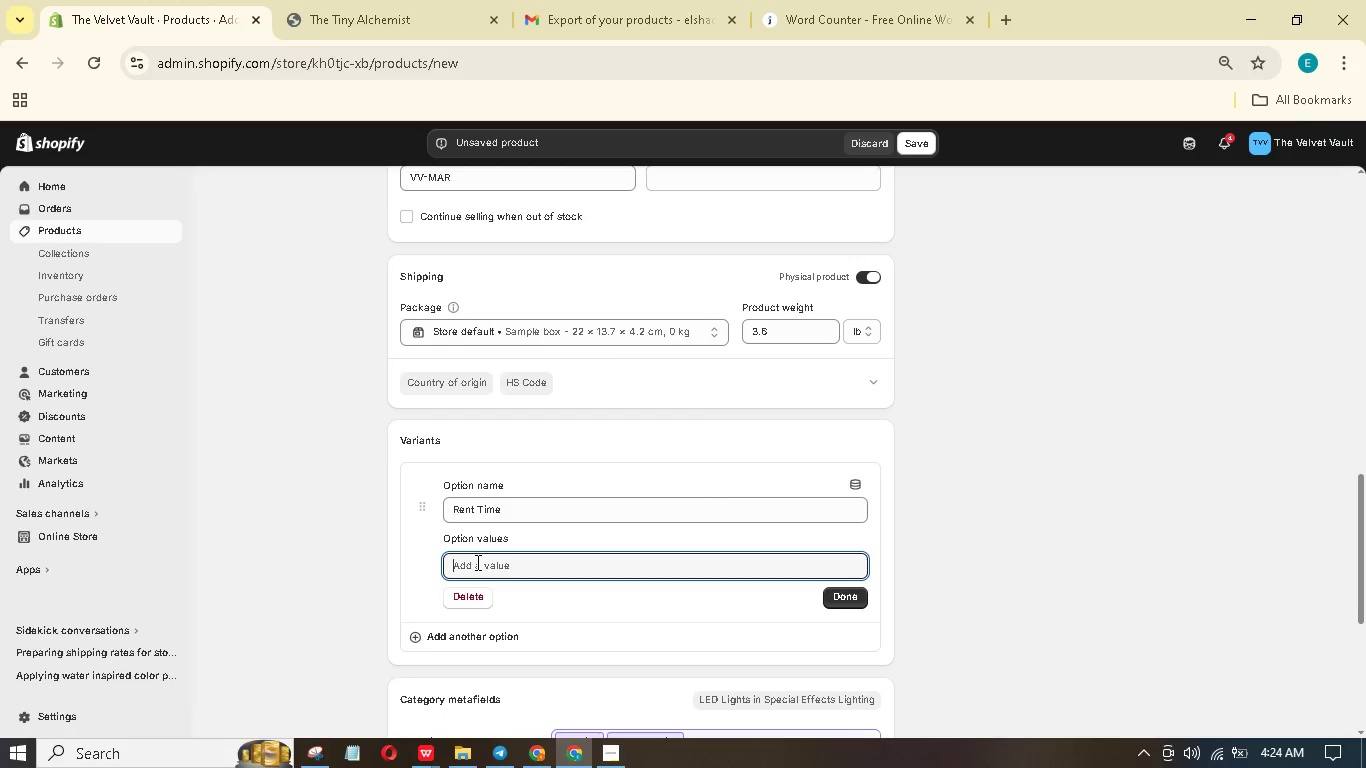 
type(24Hour Rental)
 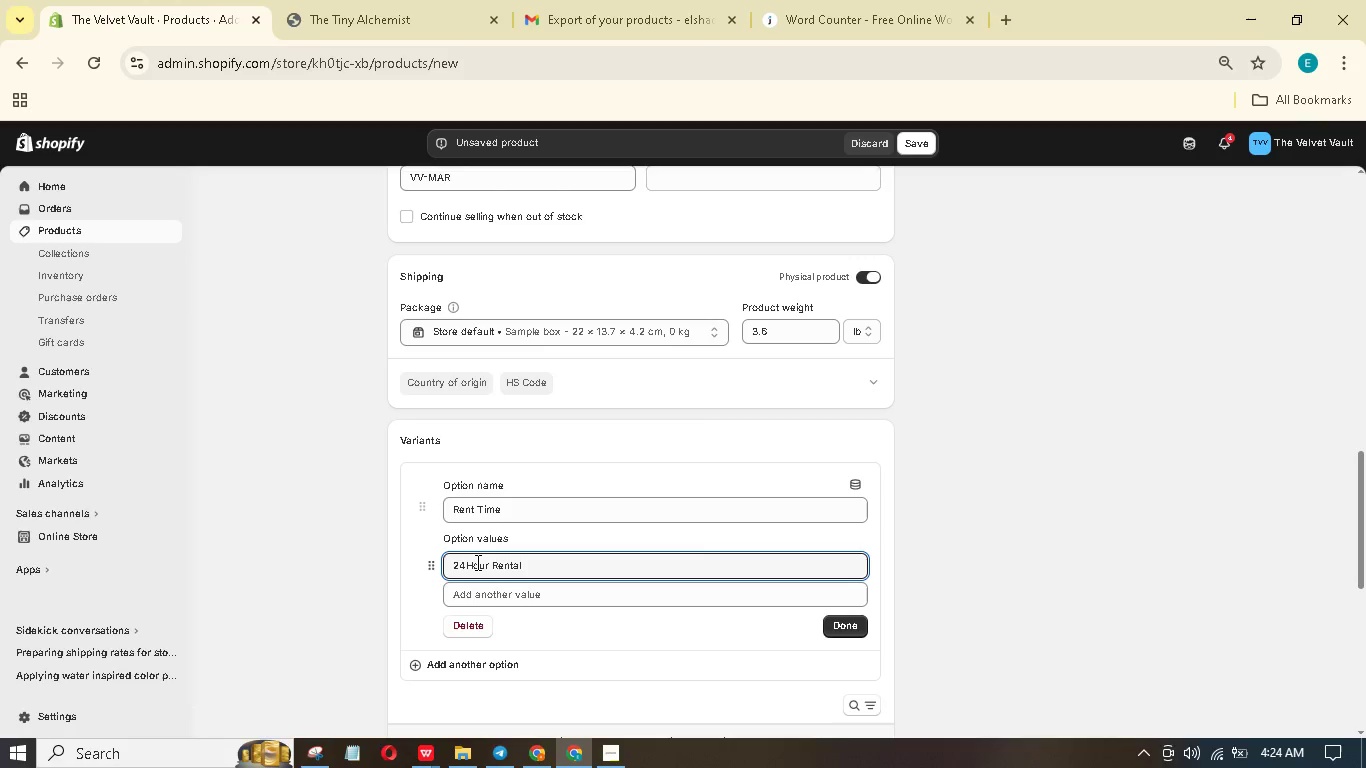 
key(Enter)
 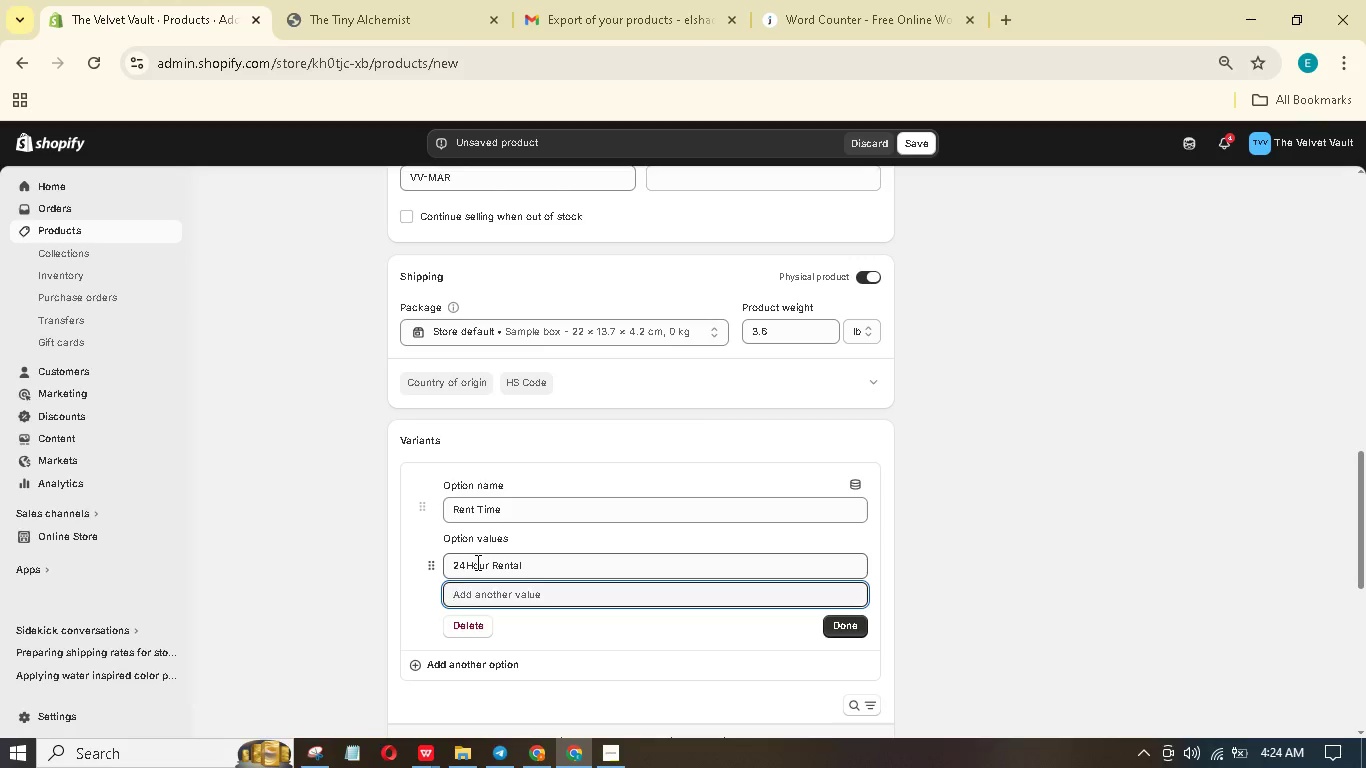 
type(48Hour Rental)
 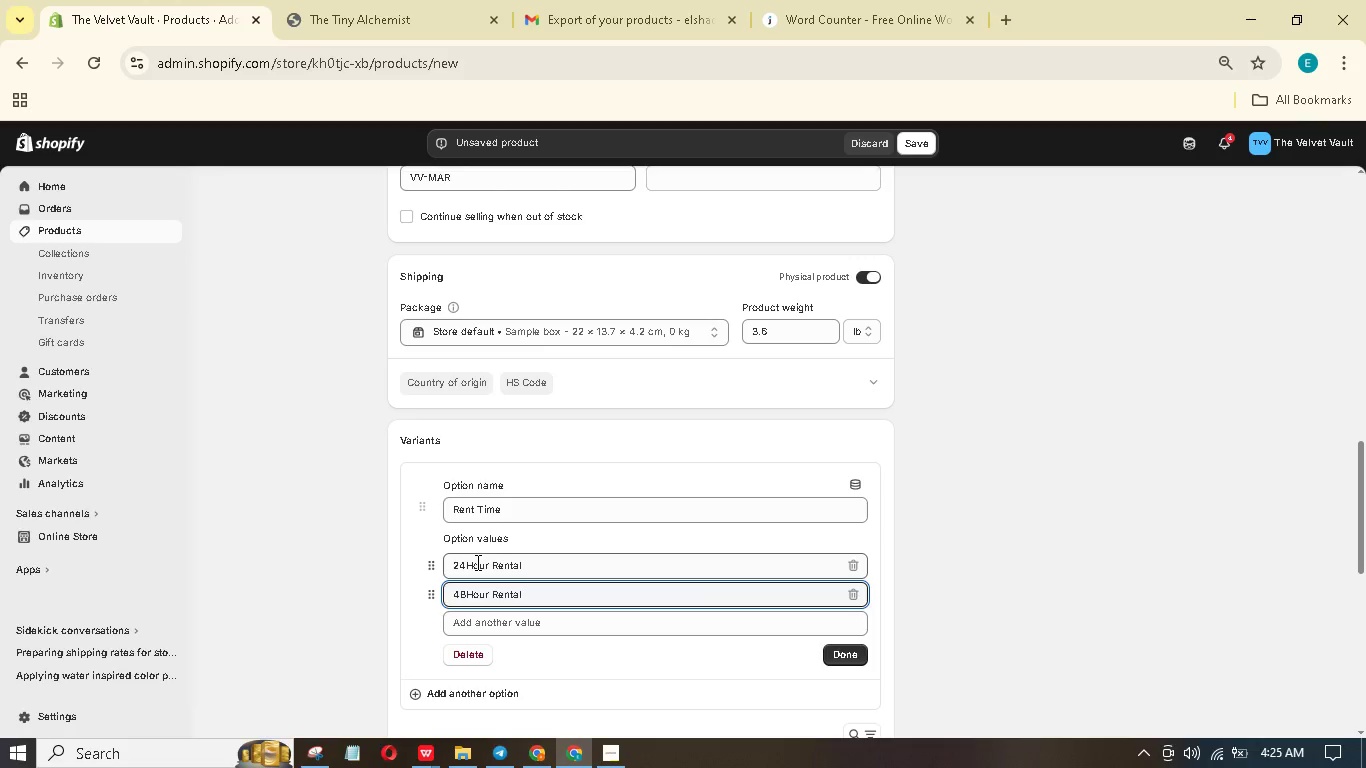 
left_click([831, 655])
 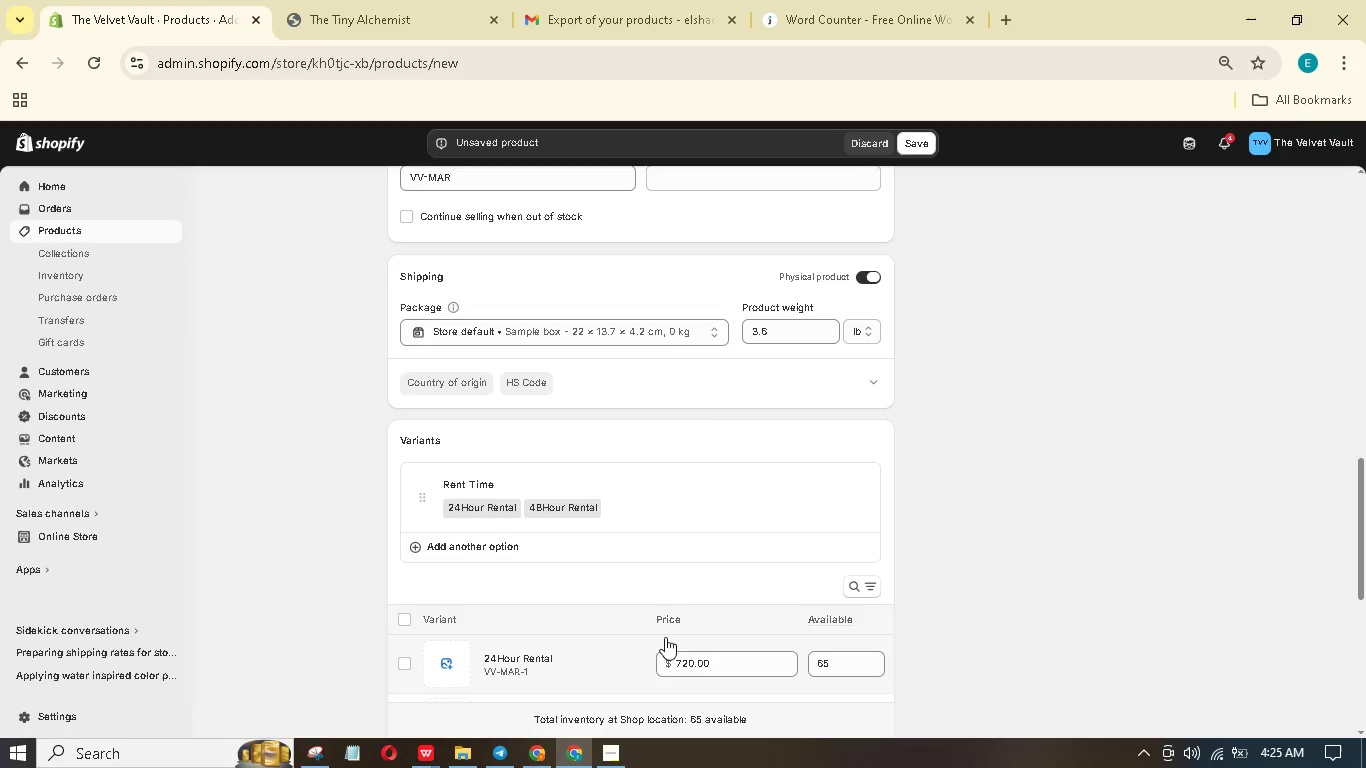 
scroll: coordinate [665, 632], scroll_direction: down, amount: 1.0
 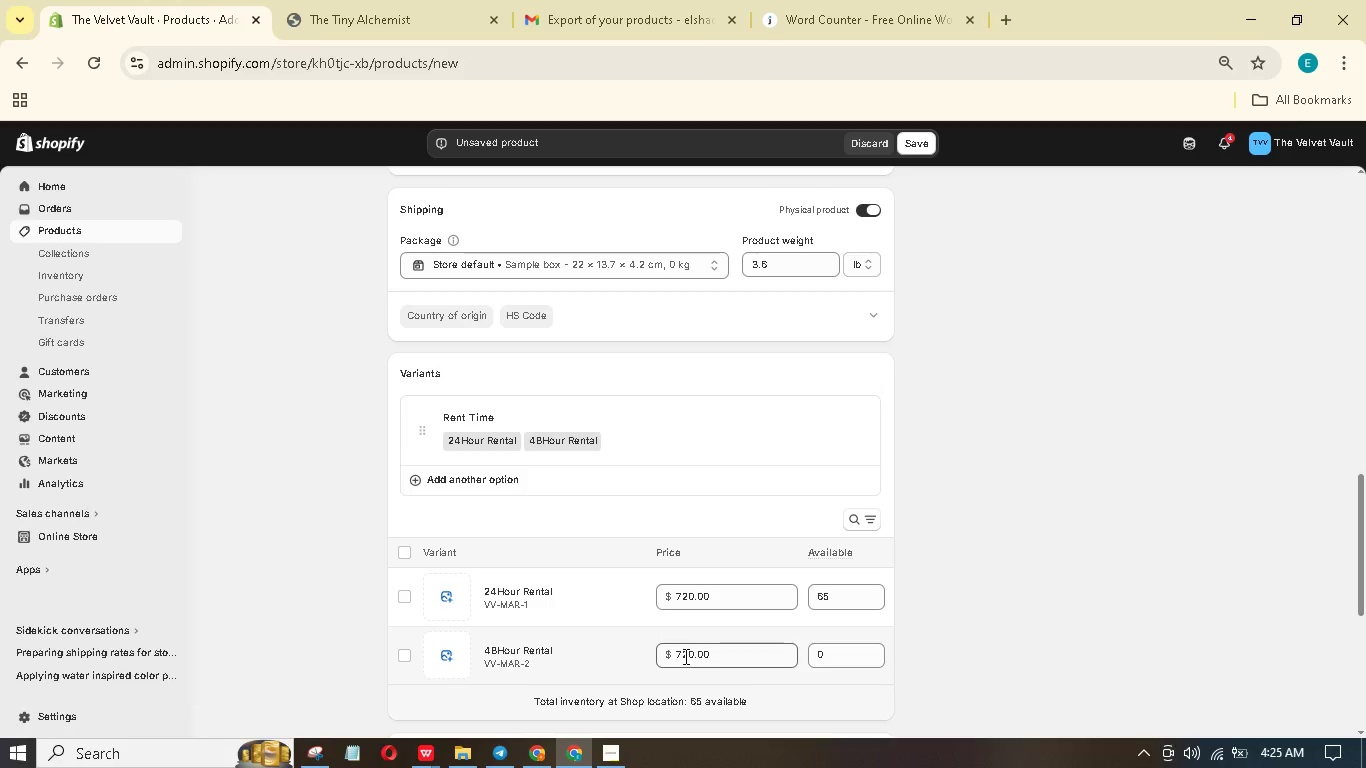 
left_click_drag(start_coordinate=[684, 656], to_coordinate=[643, 645])
 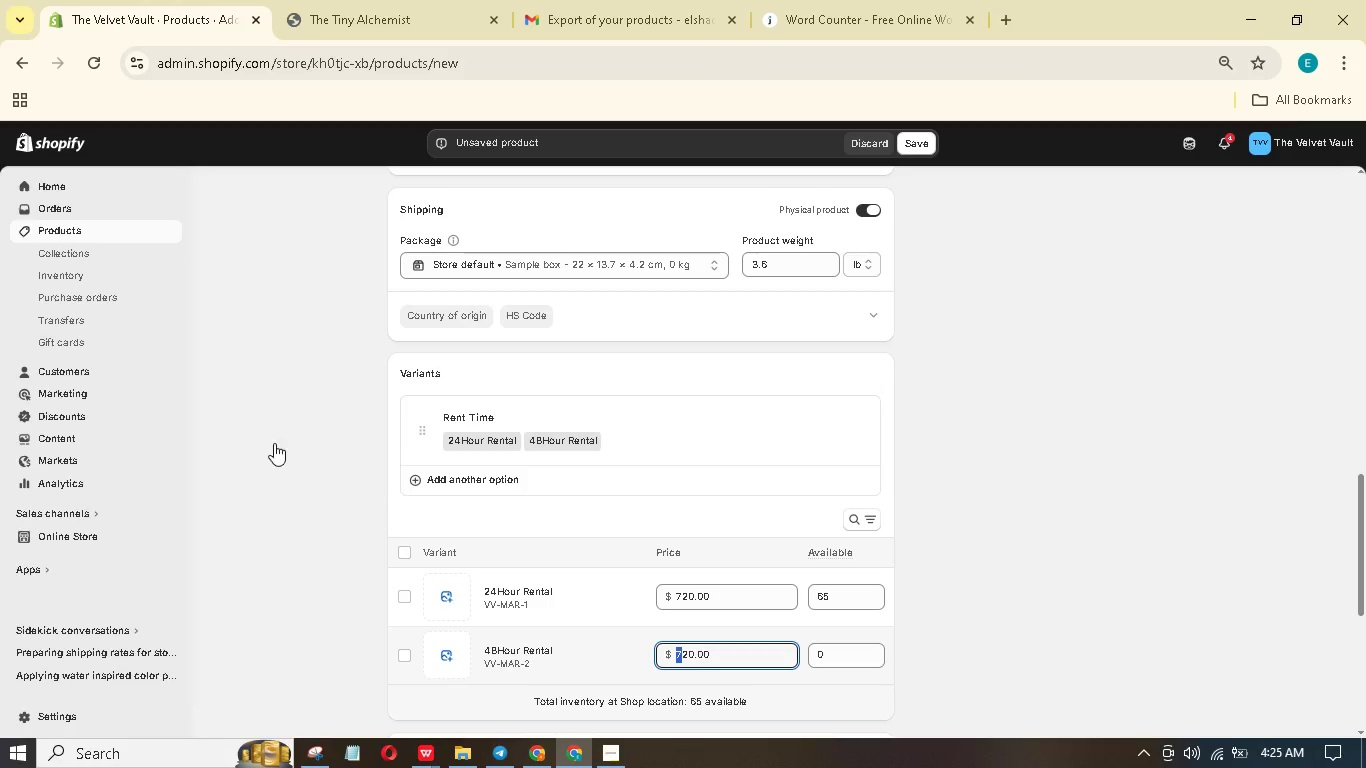 
mouse_move([310, 450])
 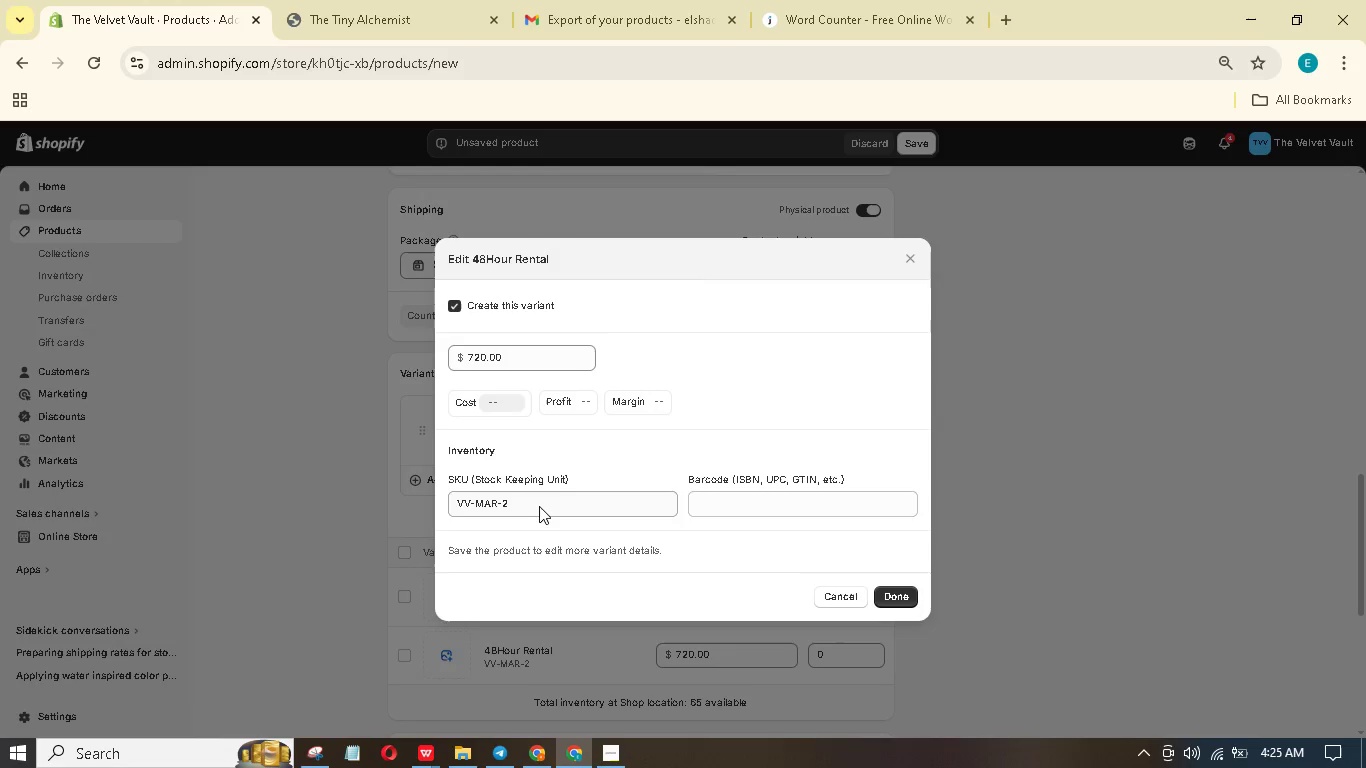 
left_click([534, 499])
 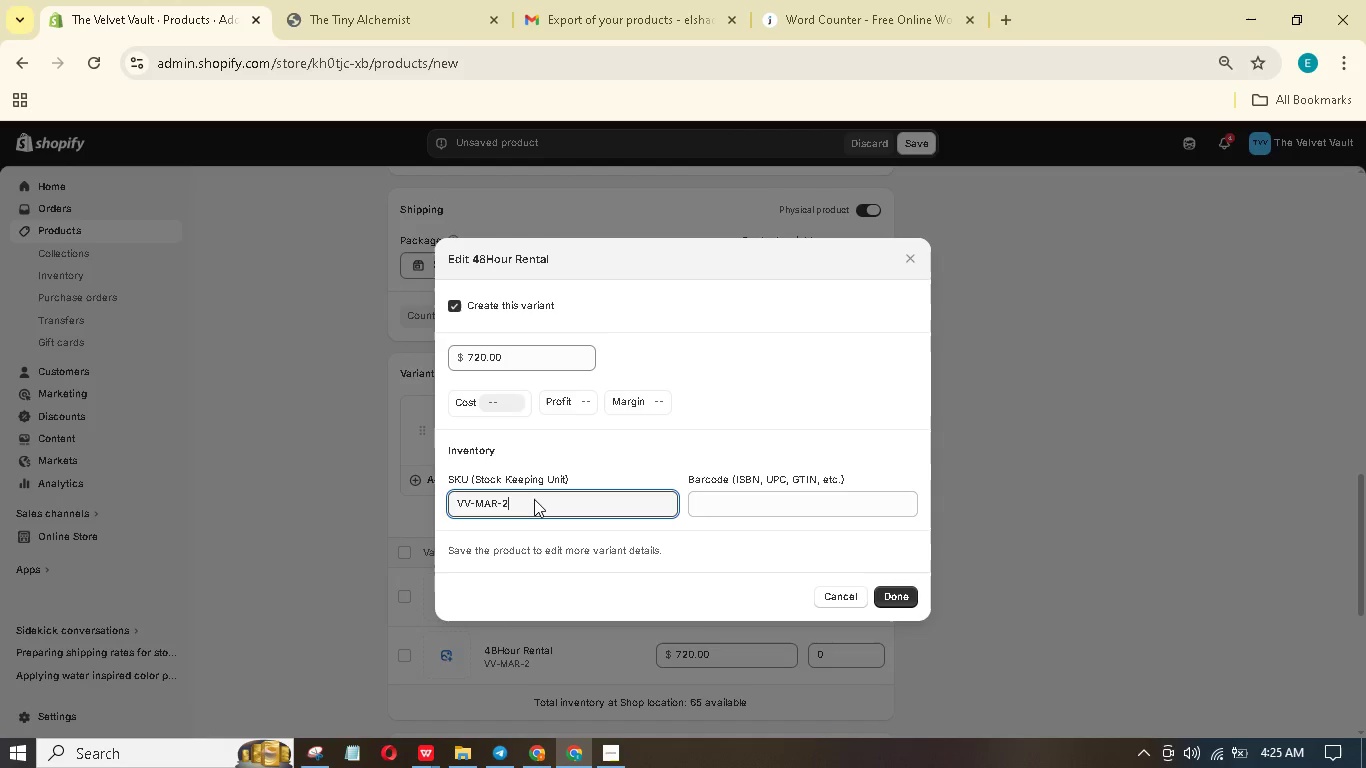 
key(Backspace)
type(48)
 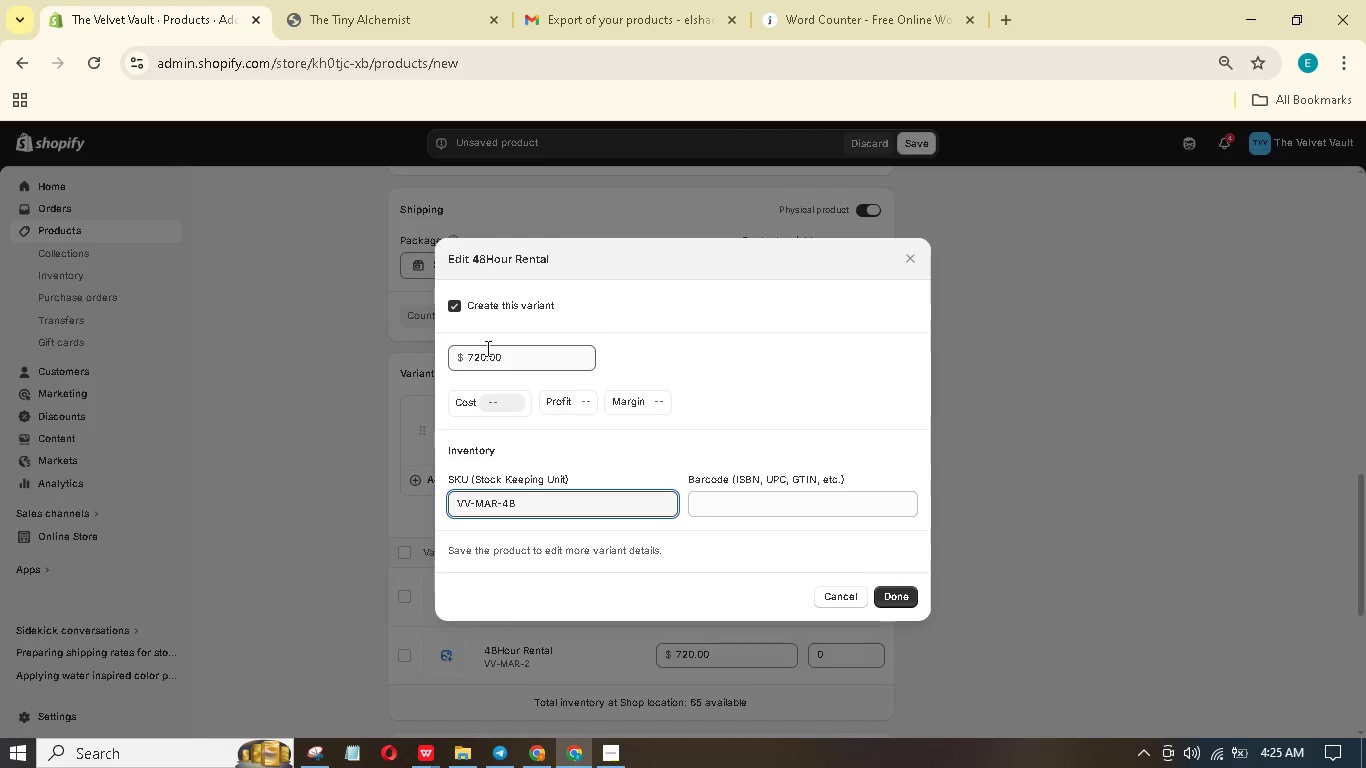 
left_click_drag(start_coordinate=[476, 358], to_coordinate=[469, 356])
 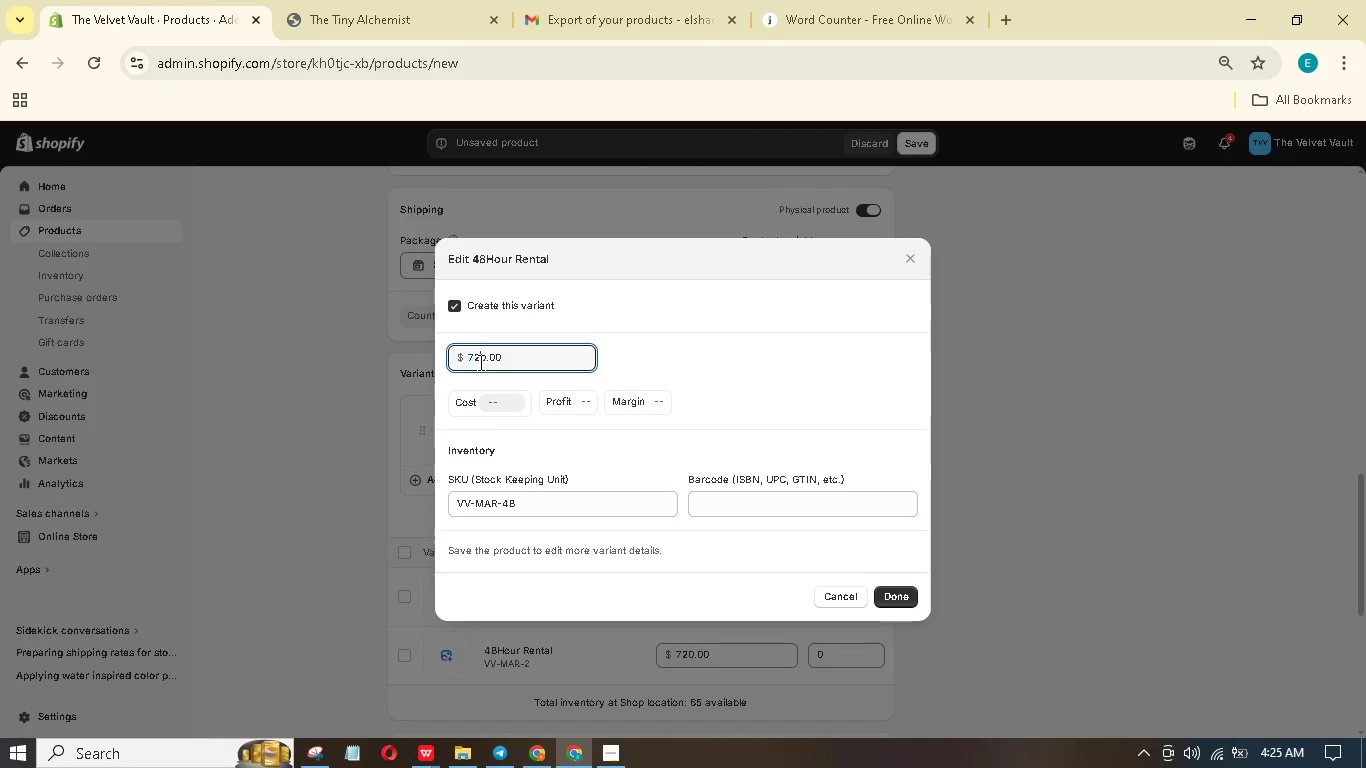 
left_click_drag(start_coordinate=[479, 362], to_coordinate=[459, 350])
 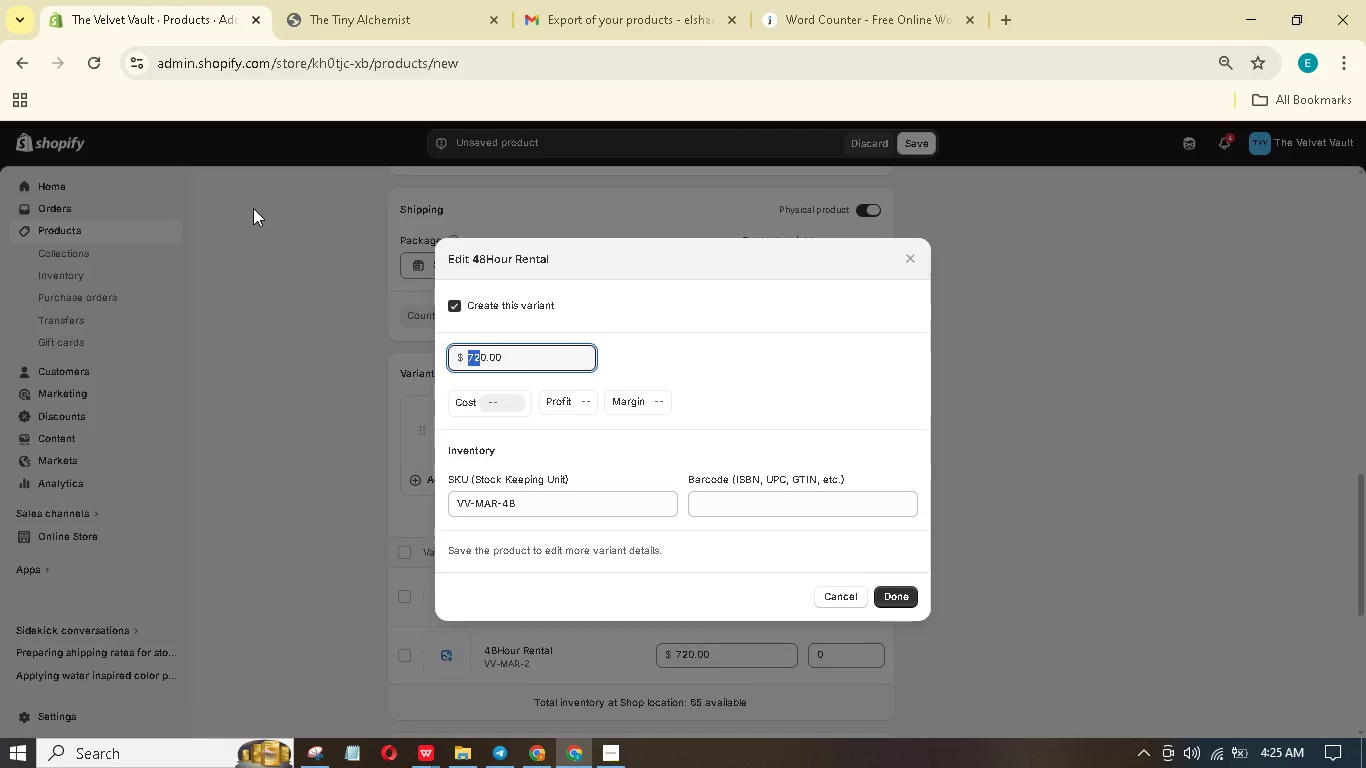 
key(Numpad9)
 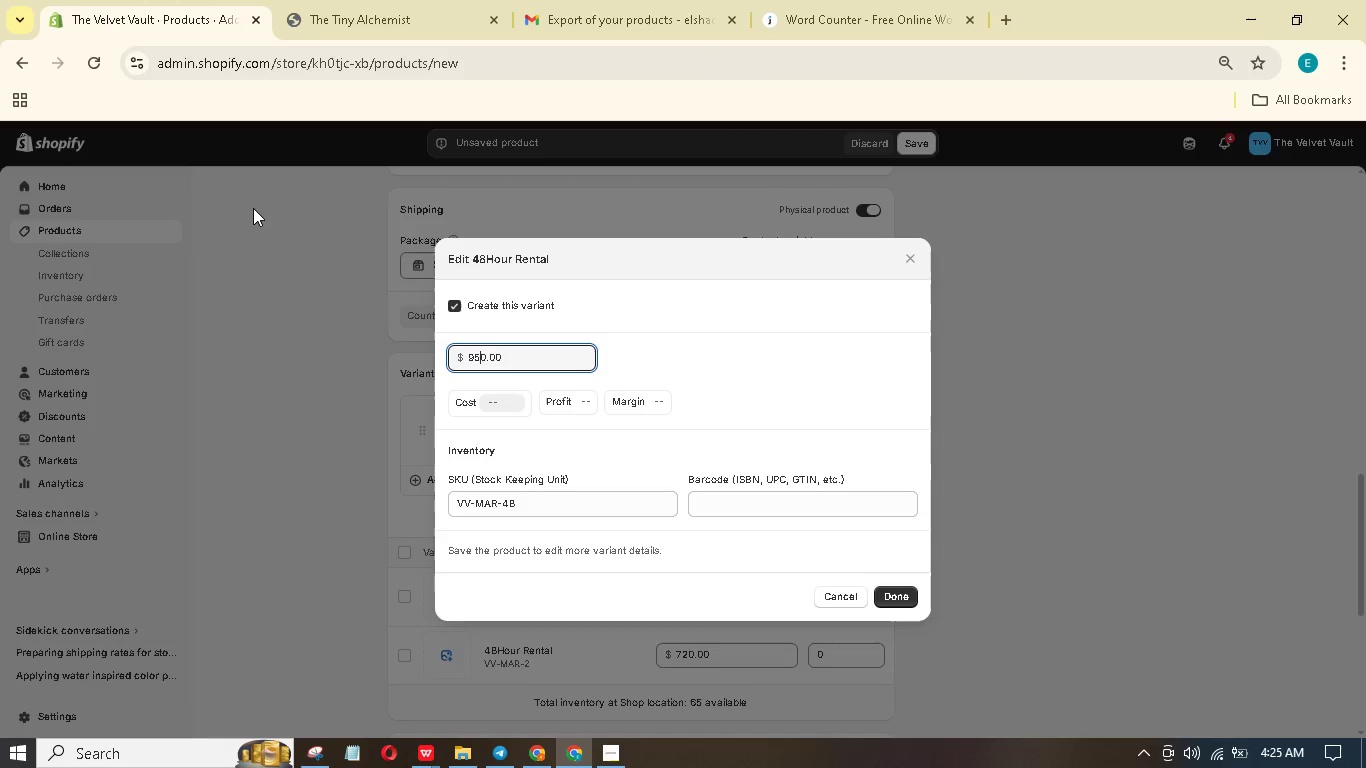 
key(Numpad5)
 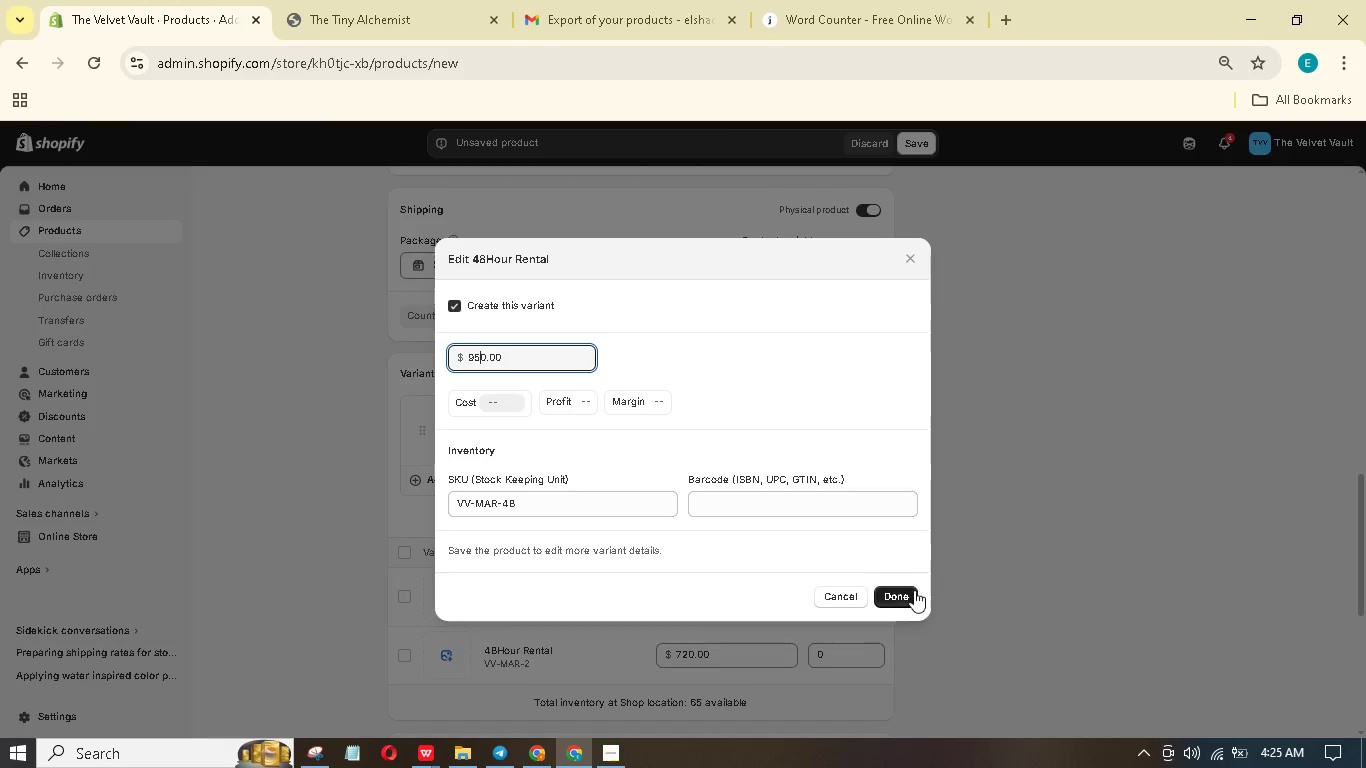 
left_click([899, 586])
 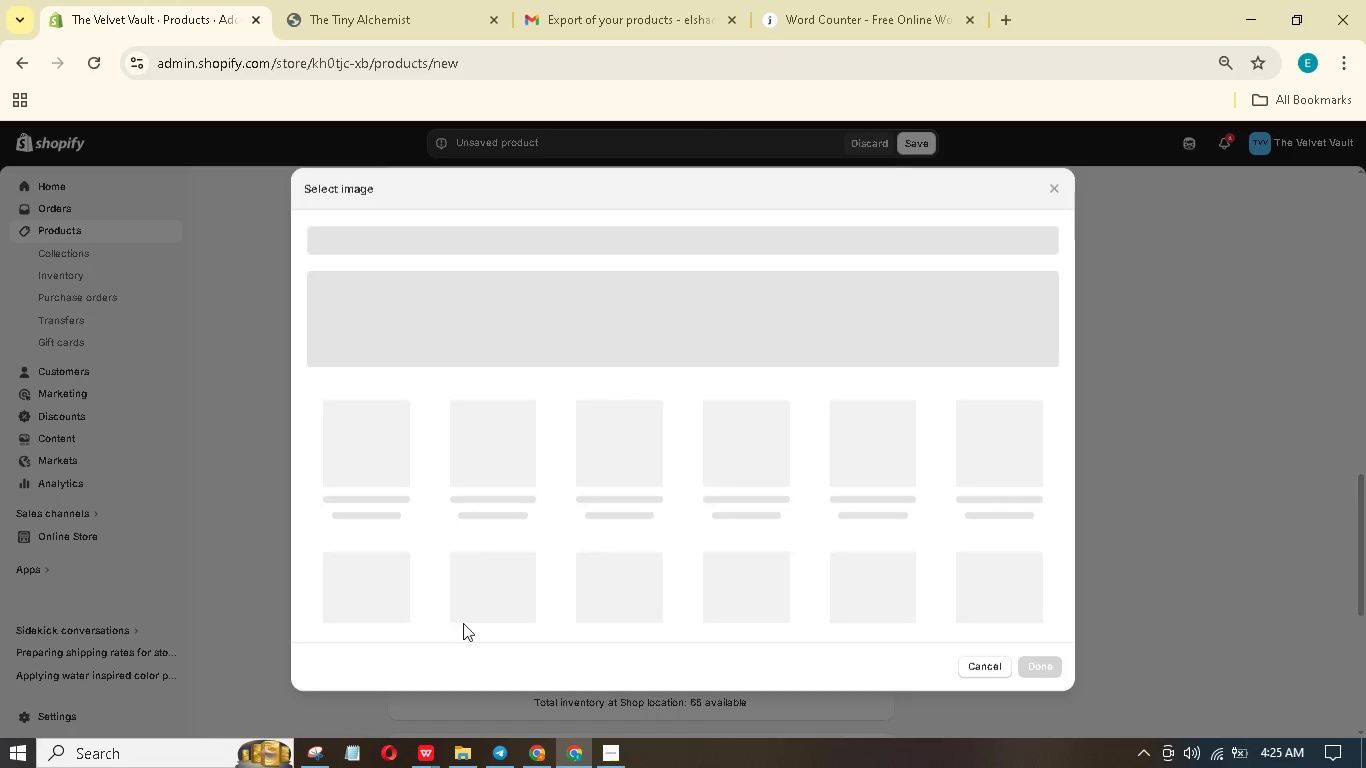 
left_click([379, 439])
 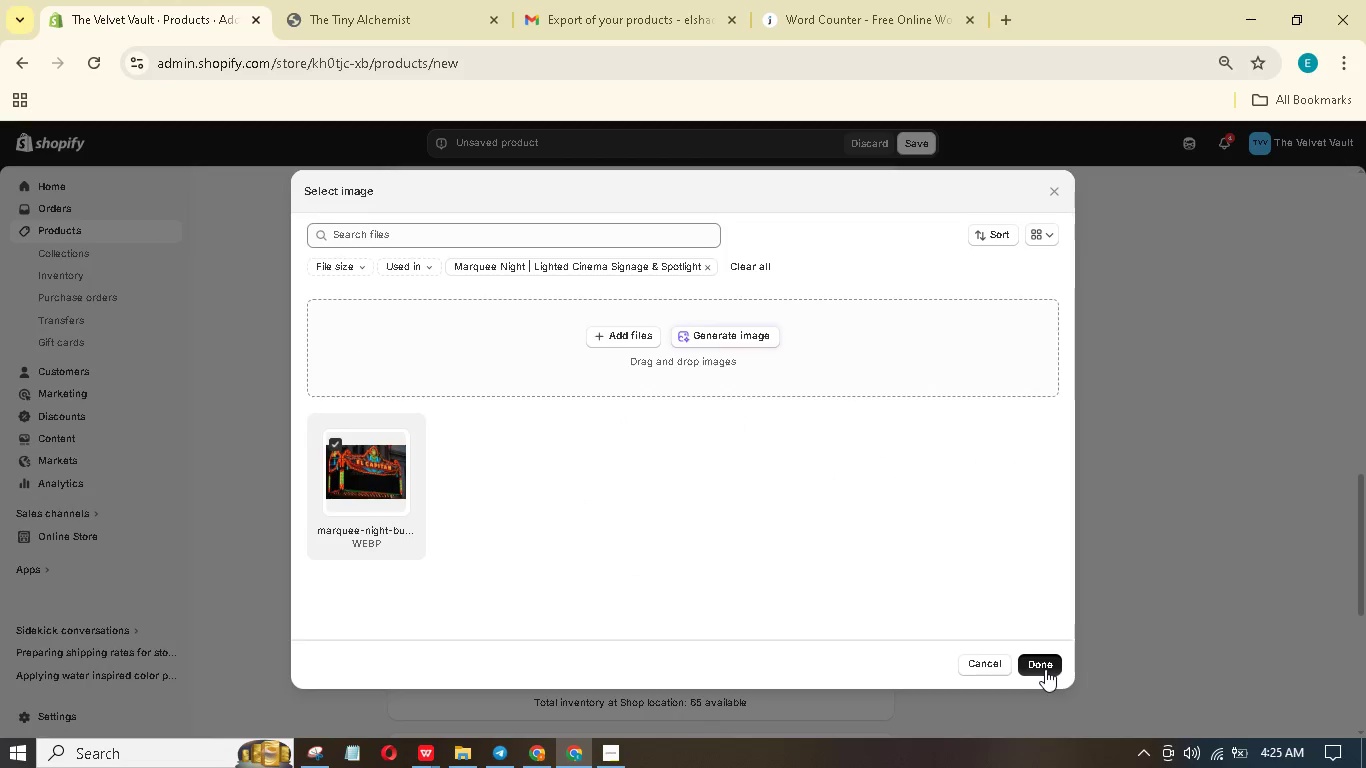 
wait(5.72)
 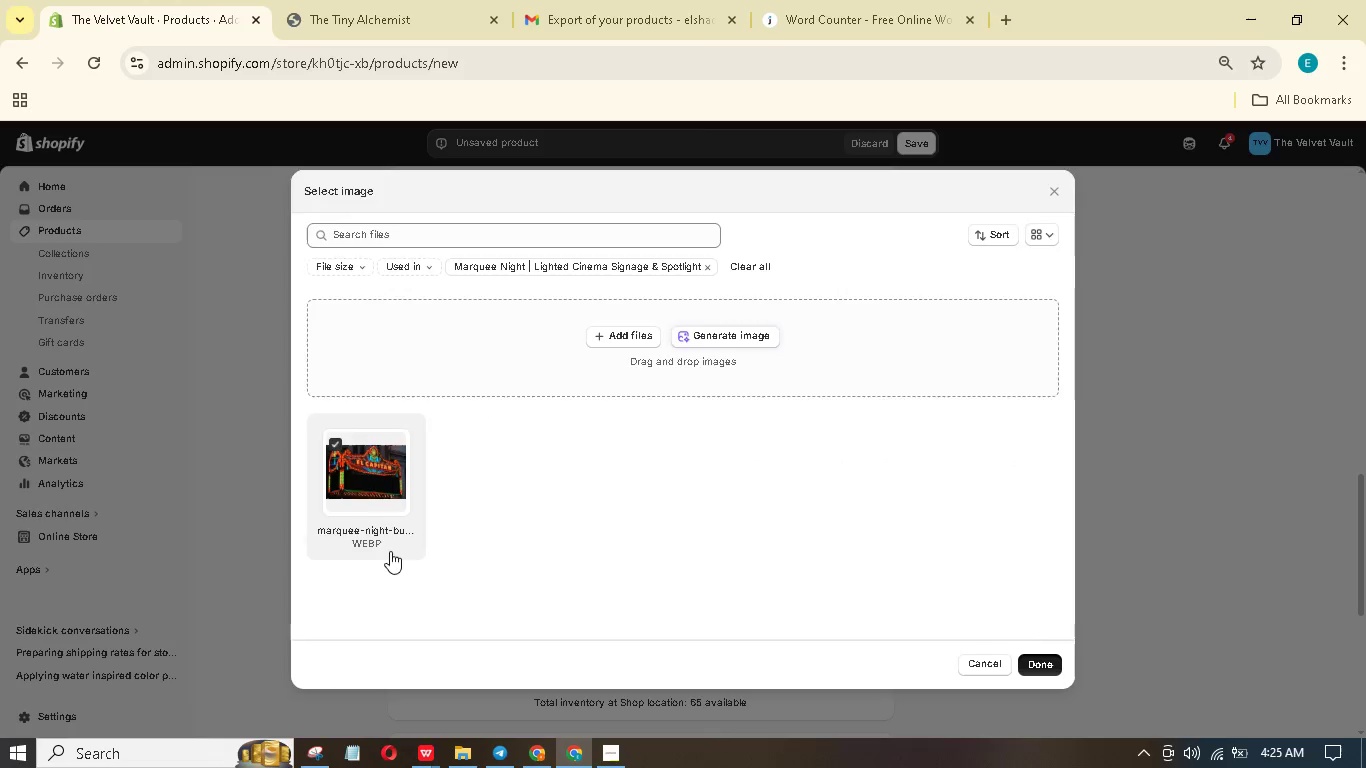 
left_click([595, 596])
 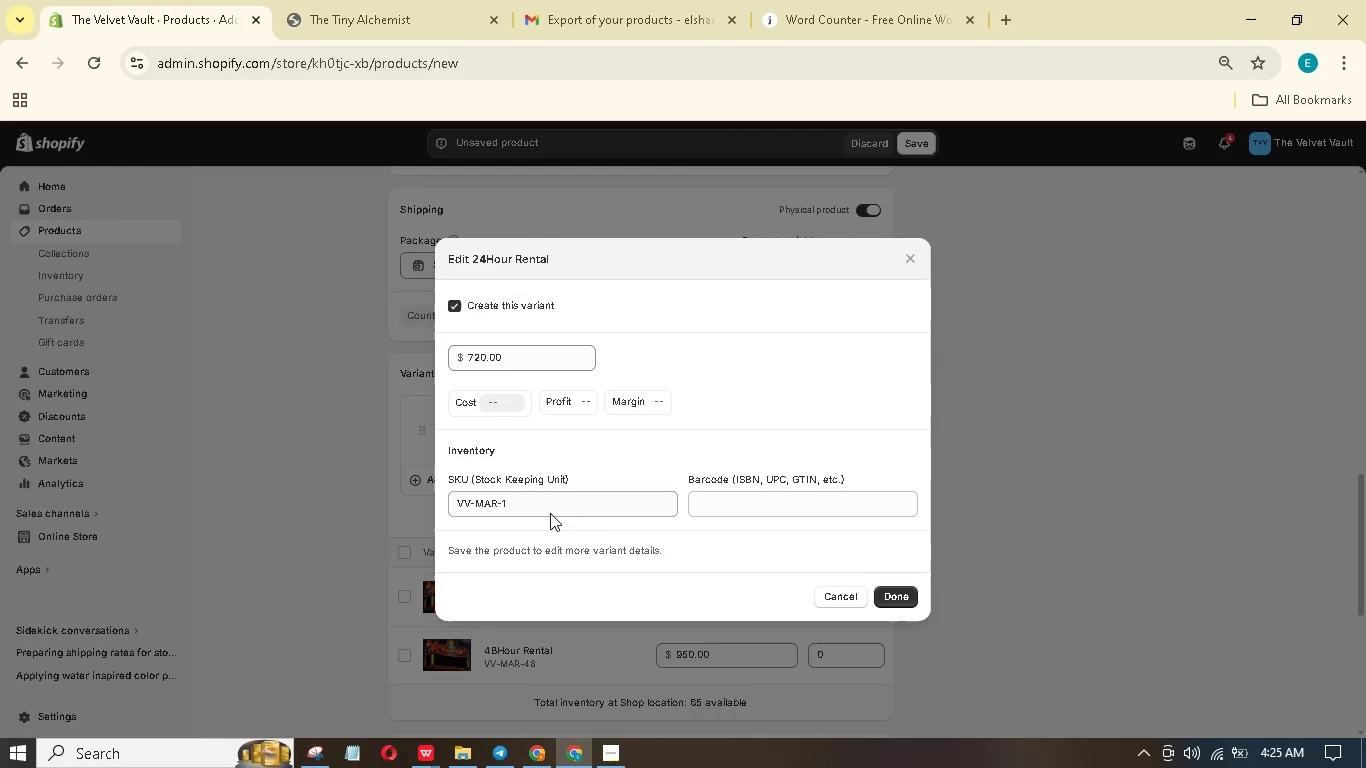 
left_click([544, 508])
 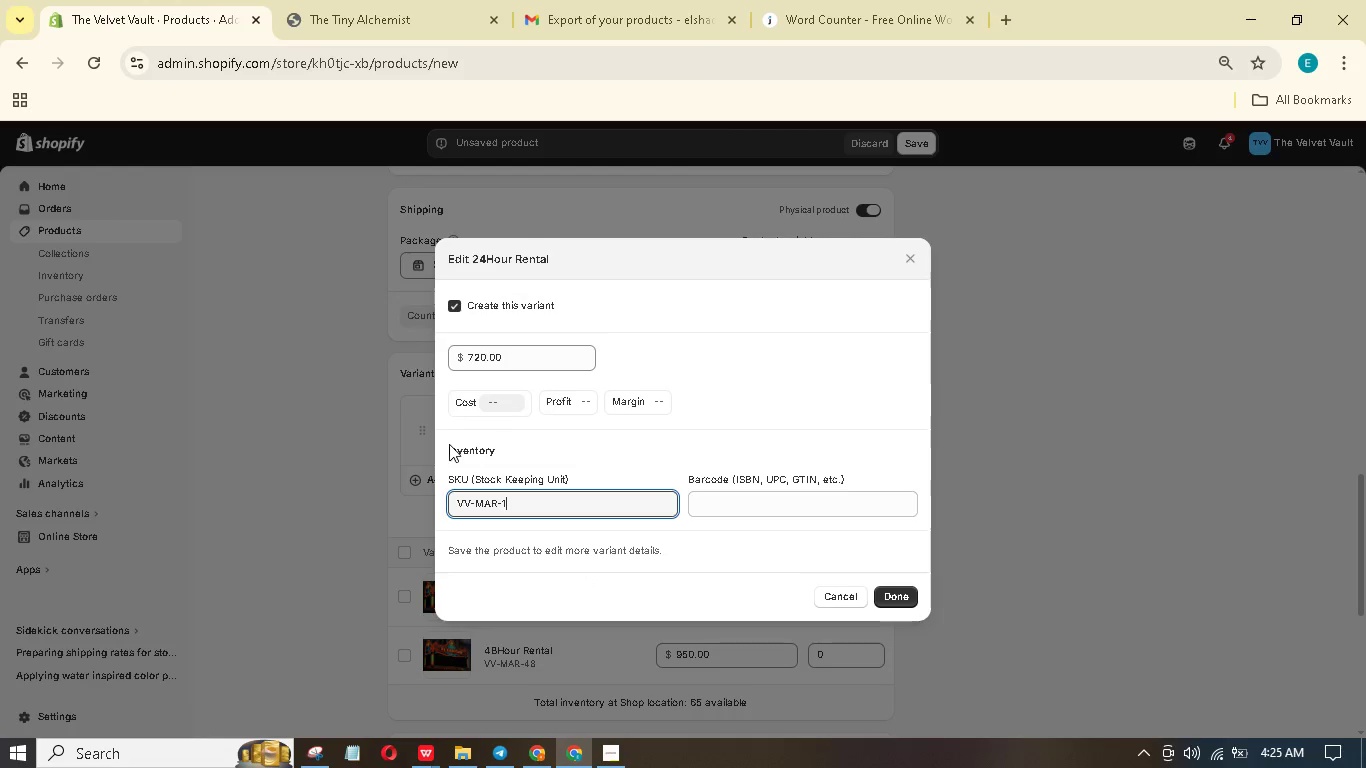 
key(Backspace)
type(24)
 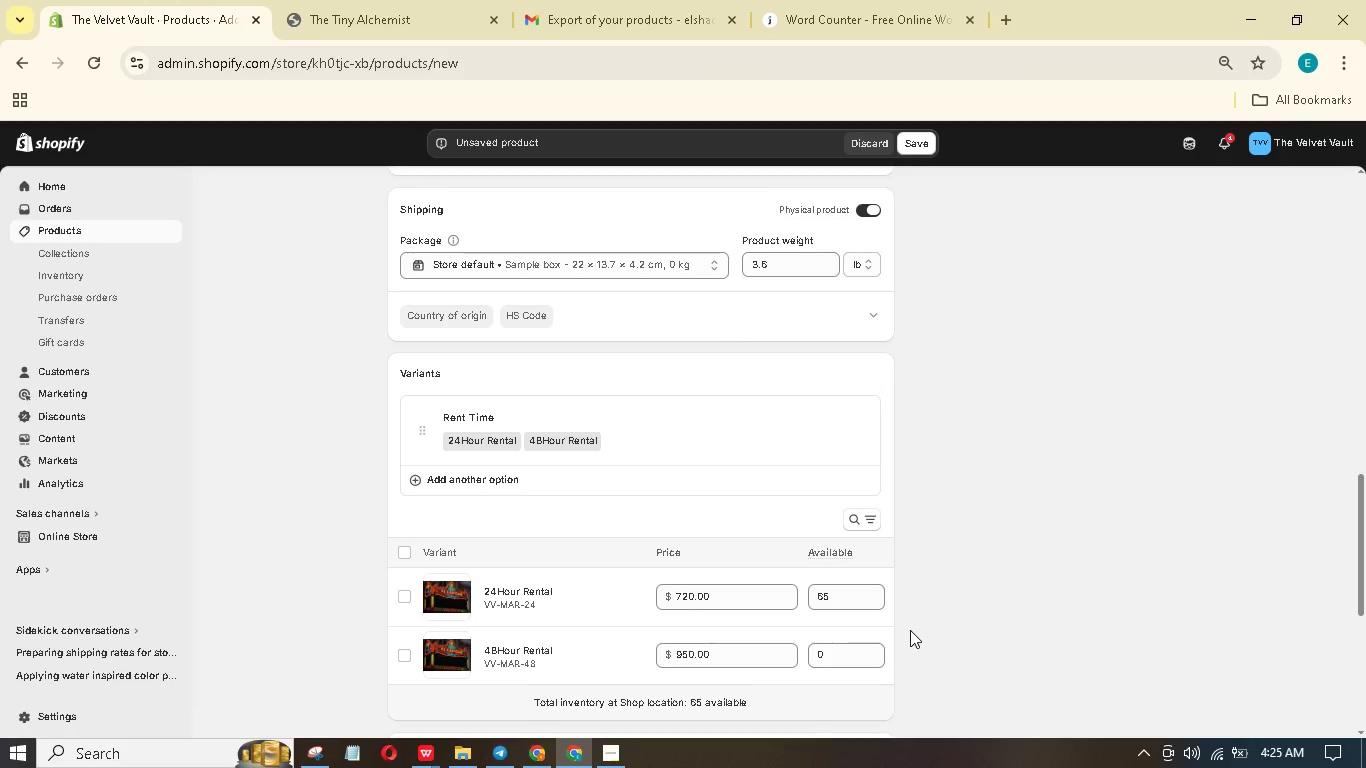 
wait(5.16)
 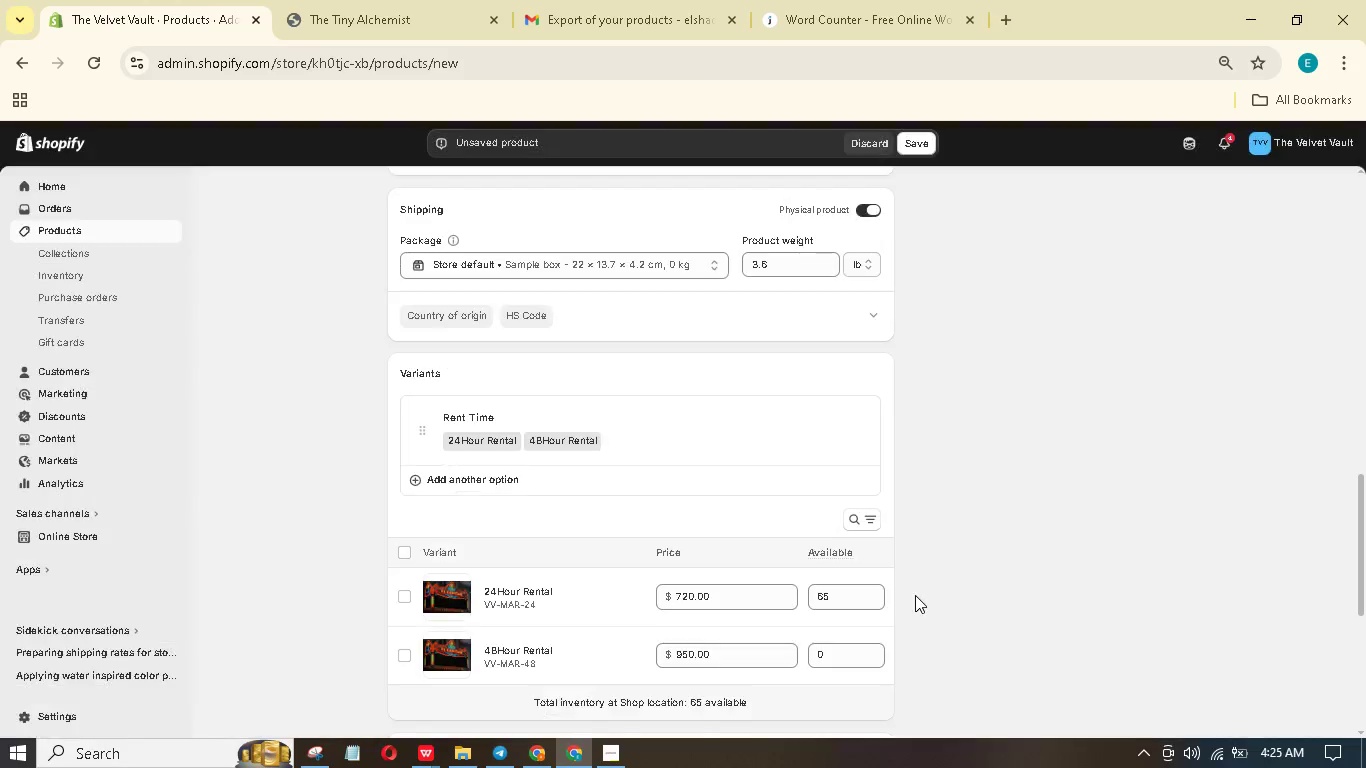 
scroll: coordinate [910, 629], scroll_direction: down, amount: 1.0
 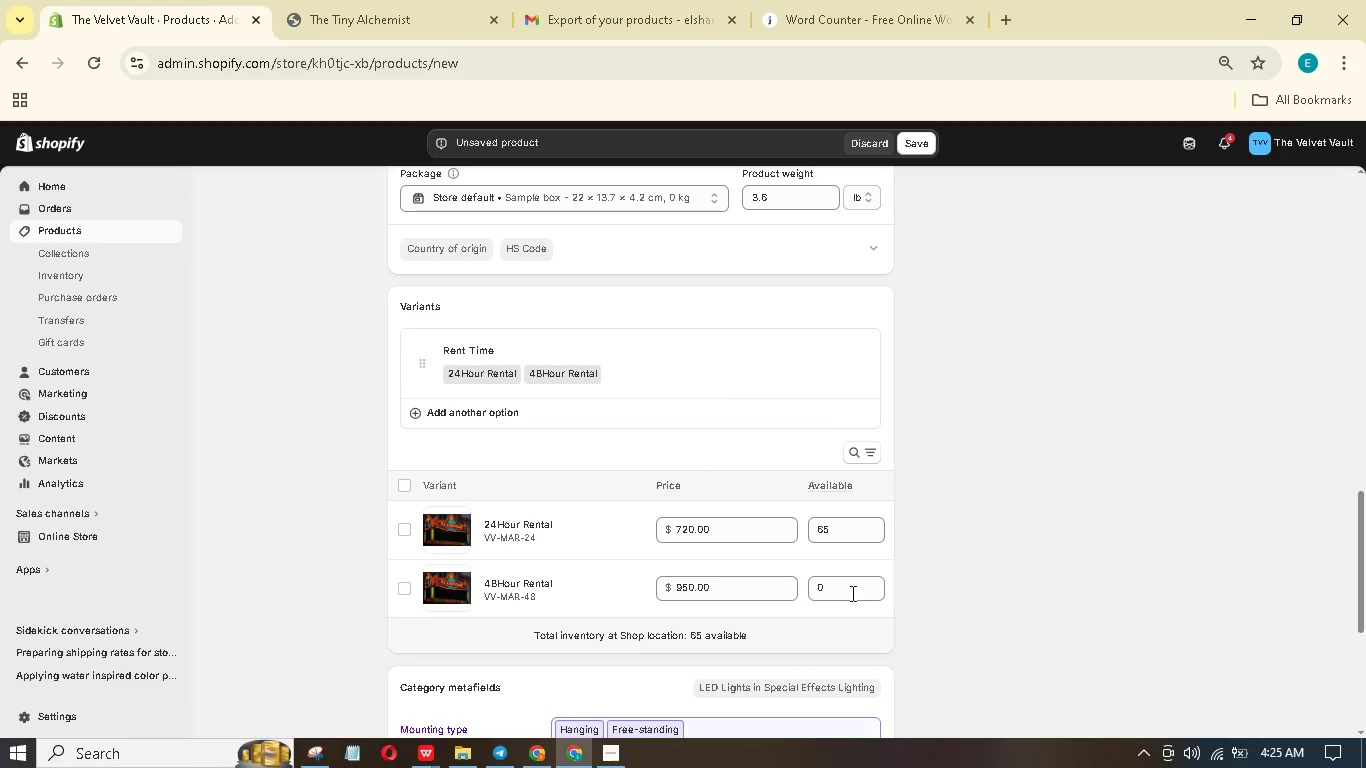 
left_click_drag(start_coordinate=[840, 586], to_coordinate=[794, 573])
 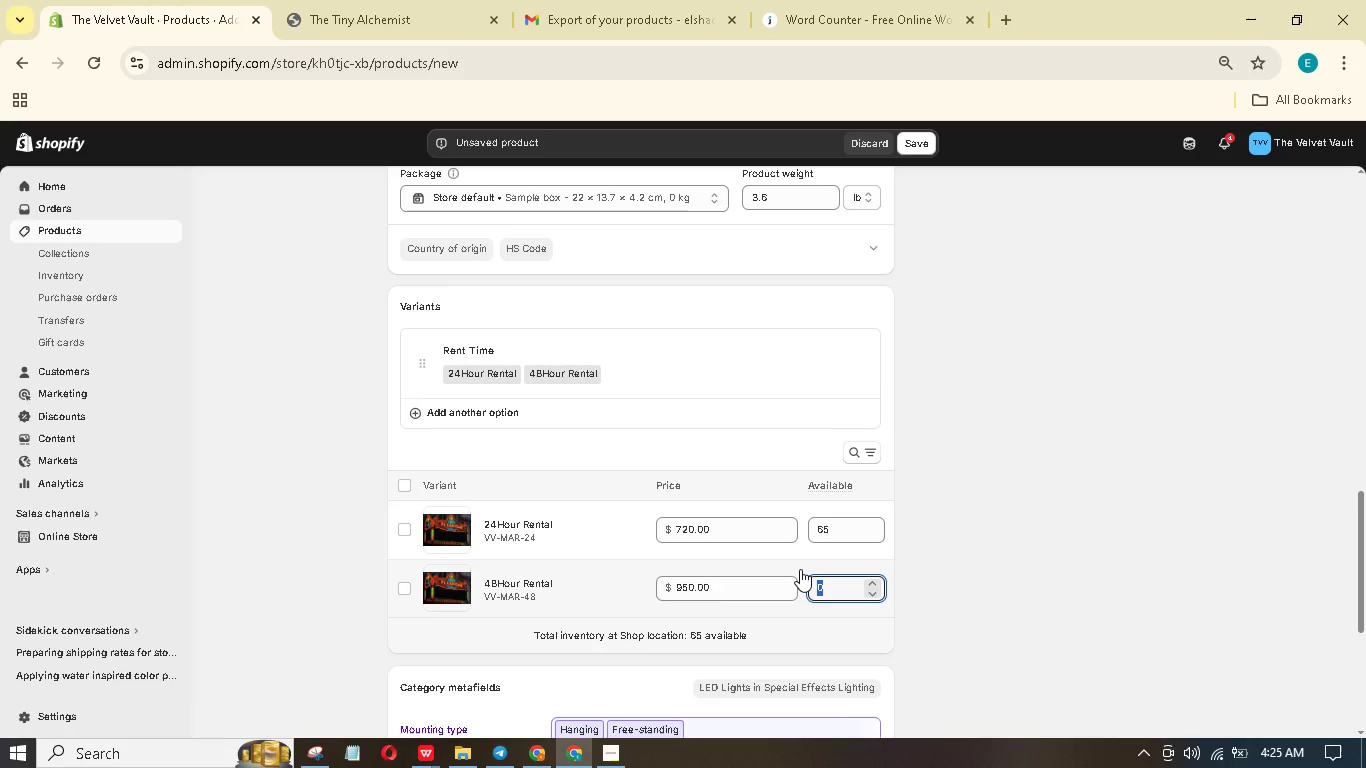 
key(Numpad4)
 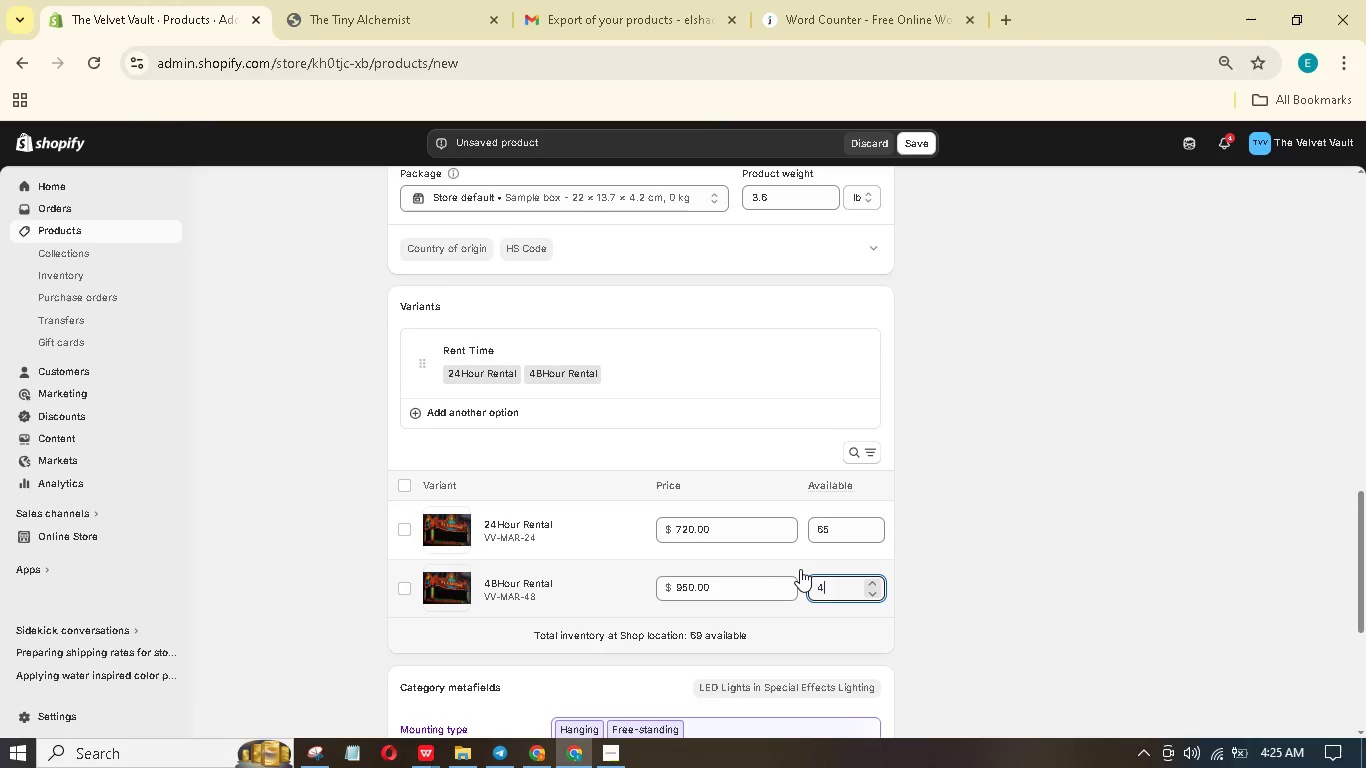 
key(Numpad7)
 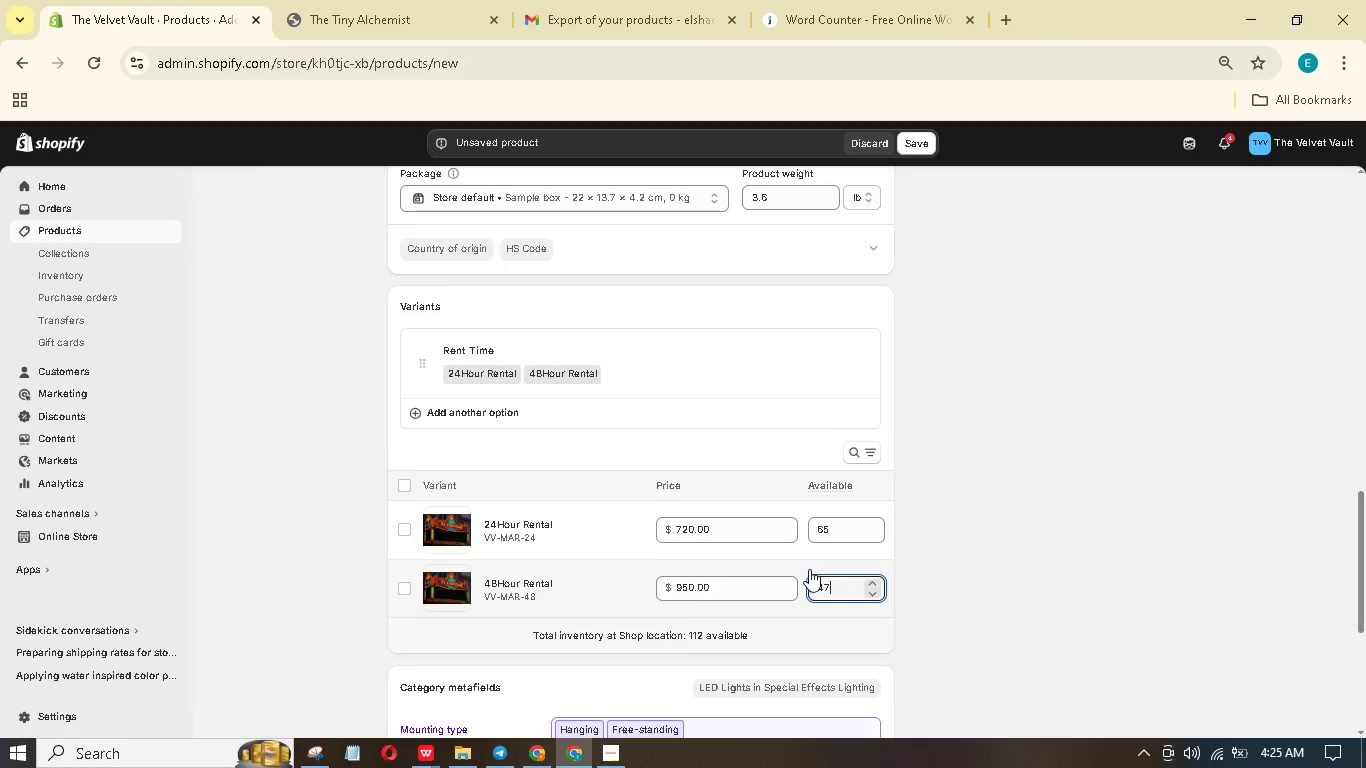 
scroll: coordinate [814, 569], scroll_direction: down, amount: 7.0
 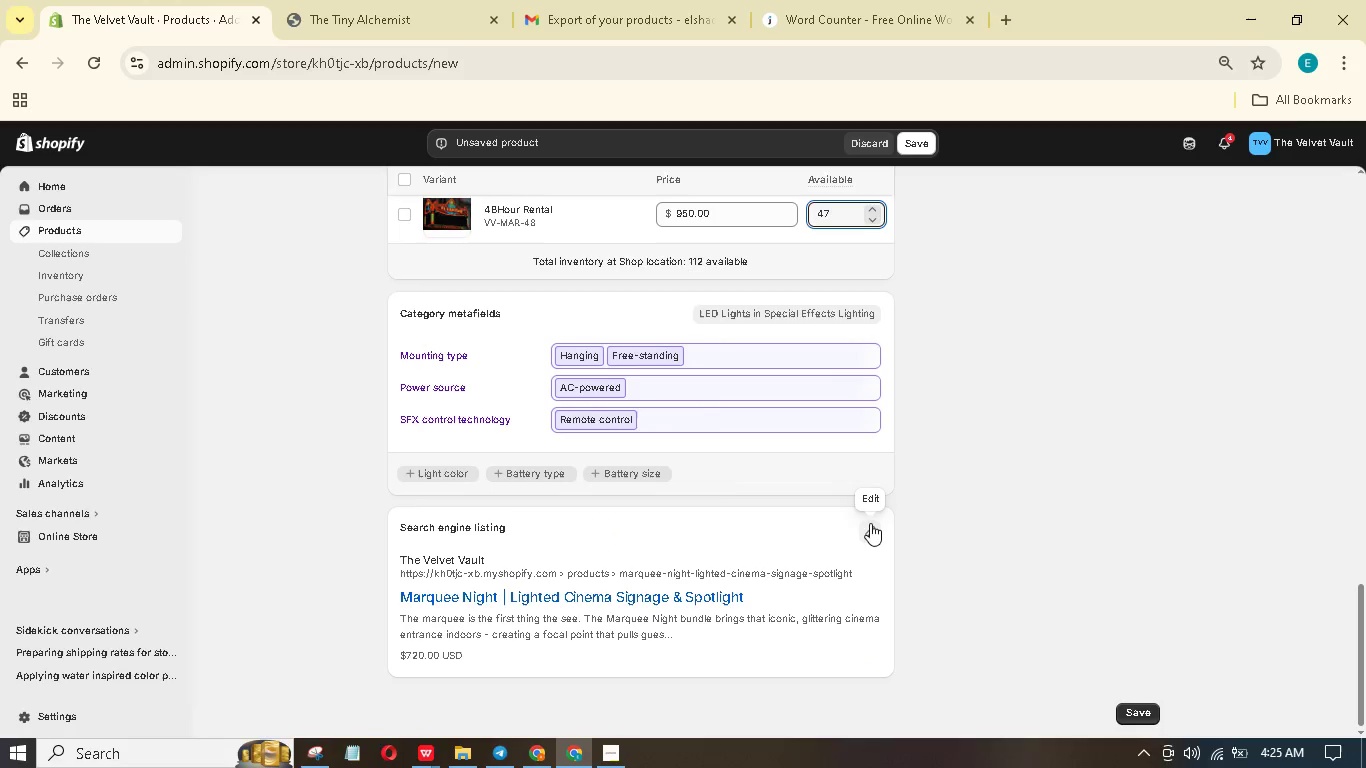 
left_click([870, 525])
 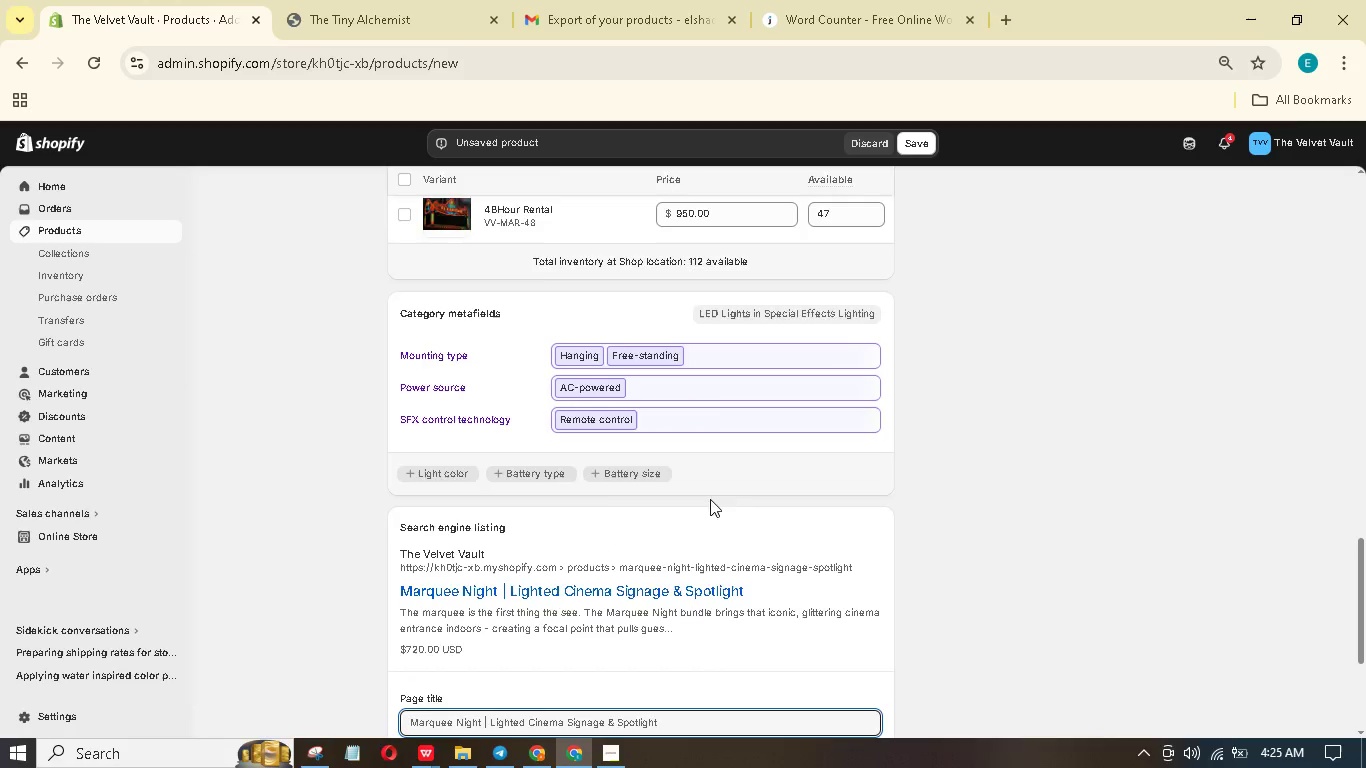 
scroll: coordinate [708, 543], scroll_direction: down, amount: 2.0
 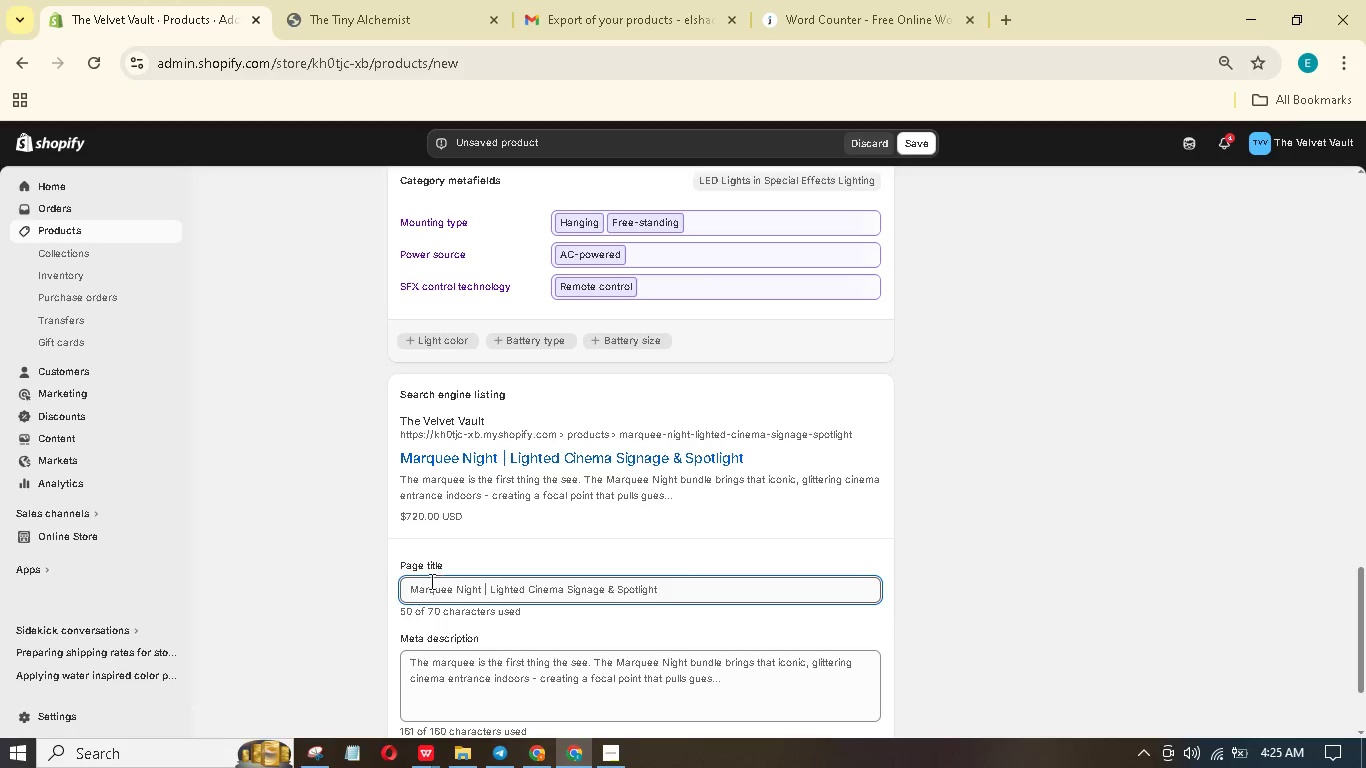 
left_click([414, 580])
 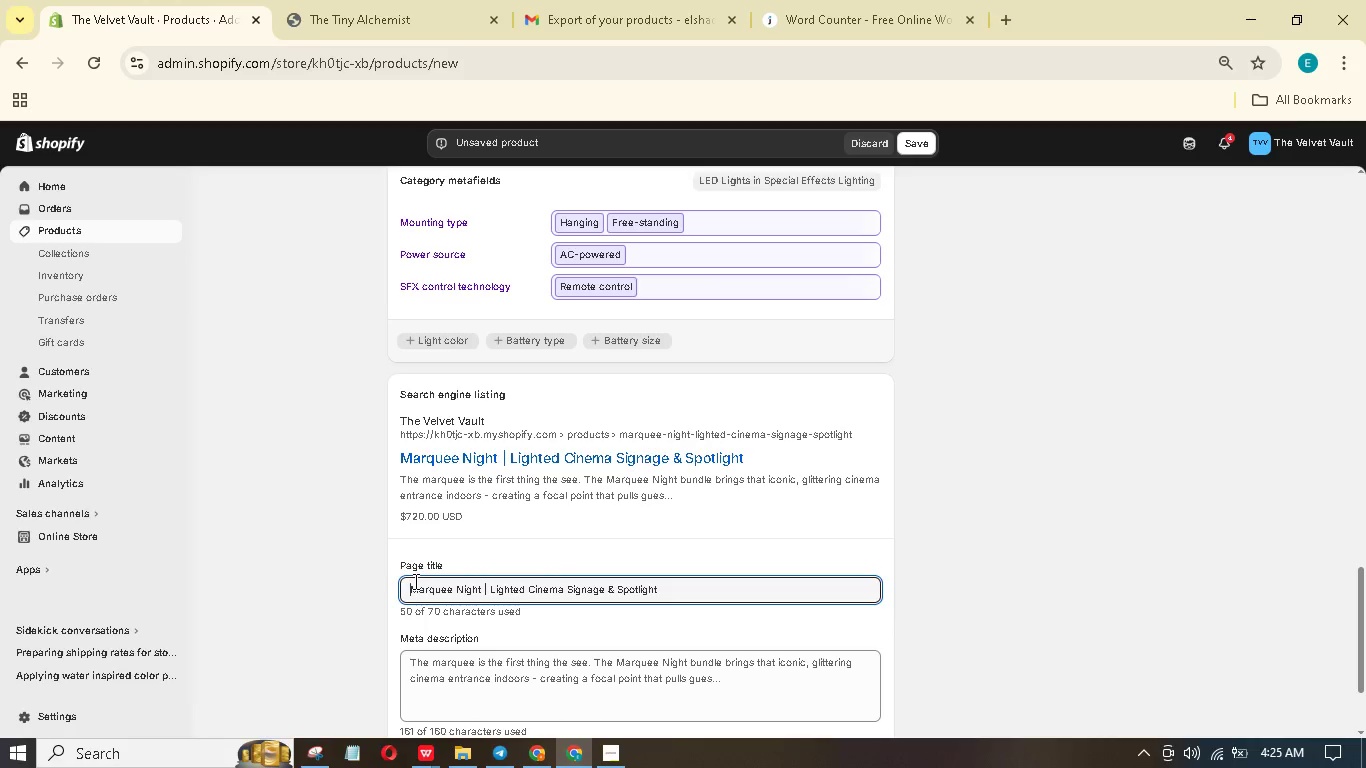 
type(Velevet Vault | )
 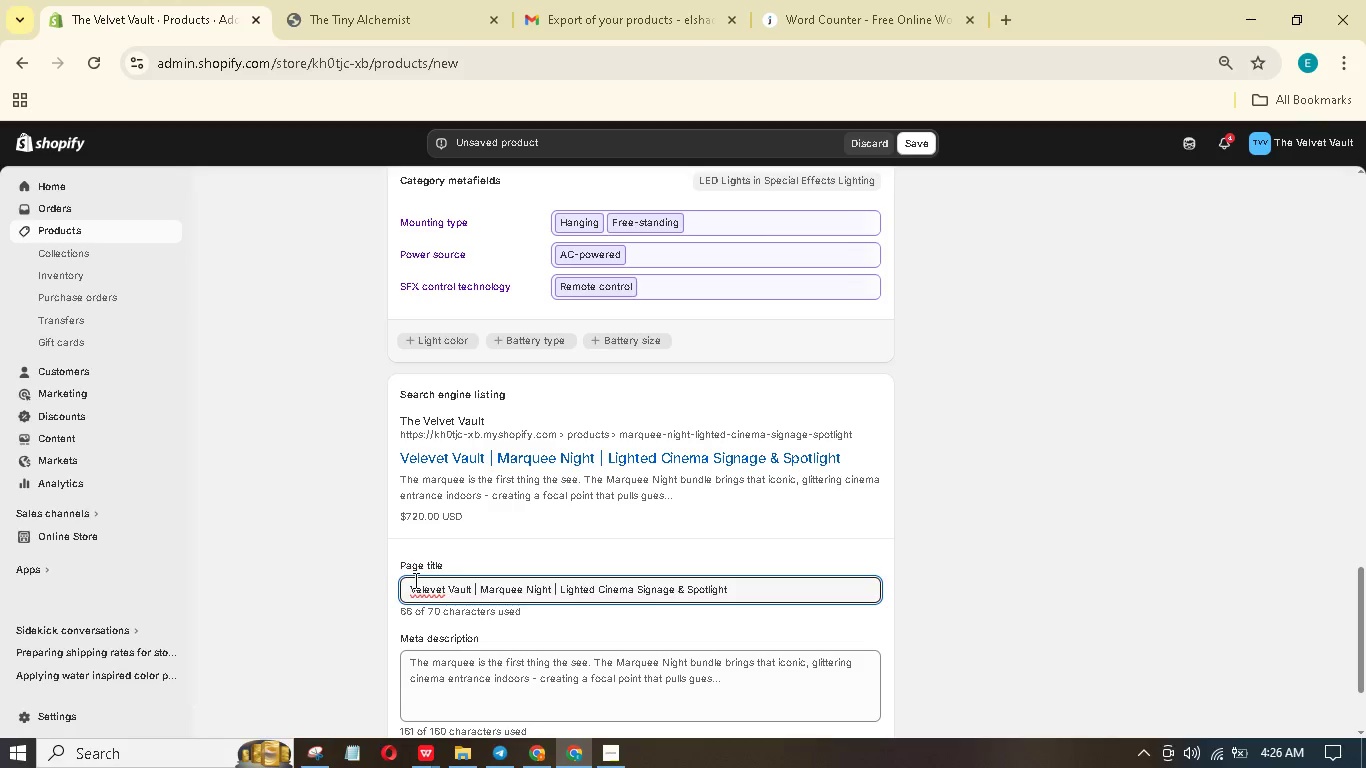 
left_click([431, 593])
 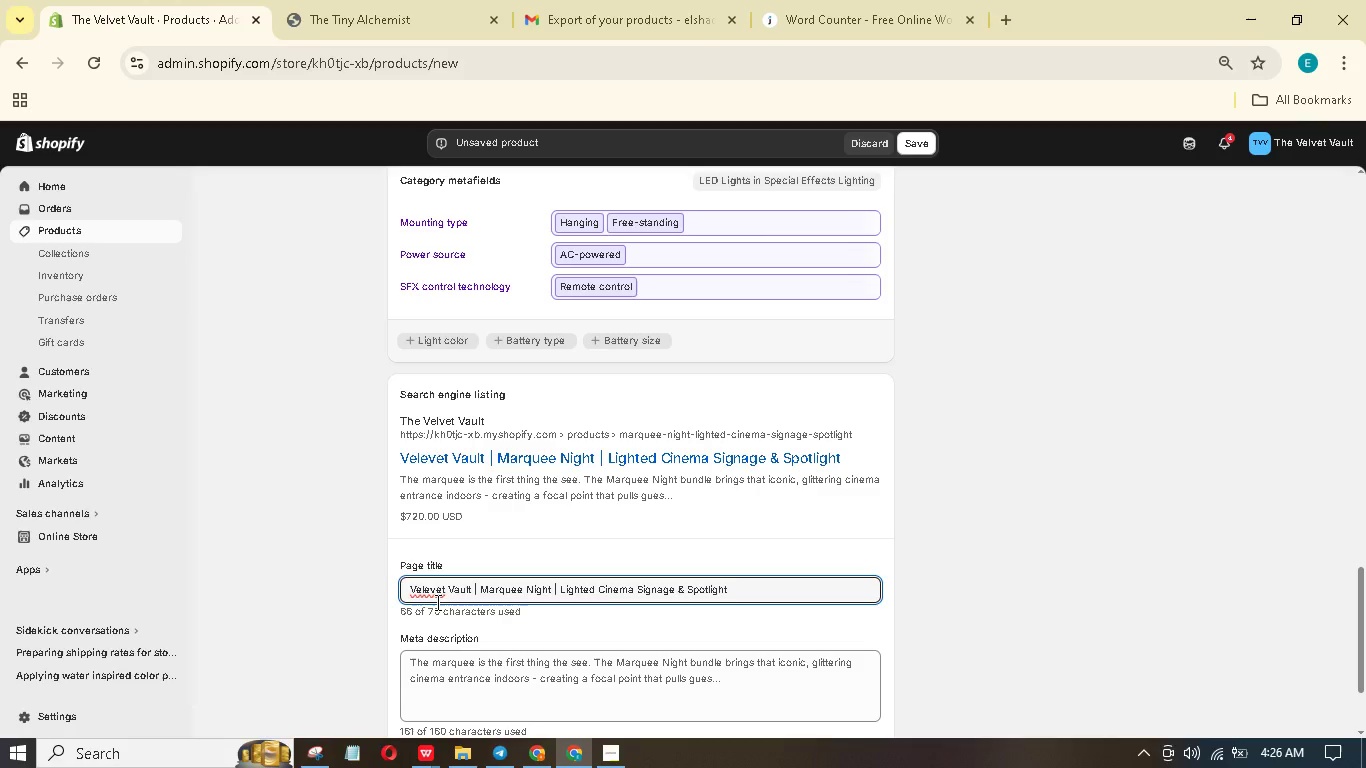 
key(Backspace)
 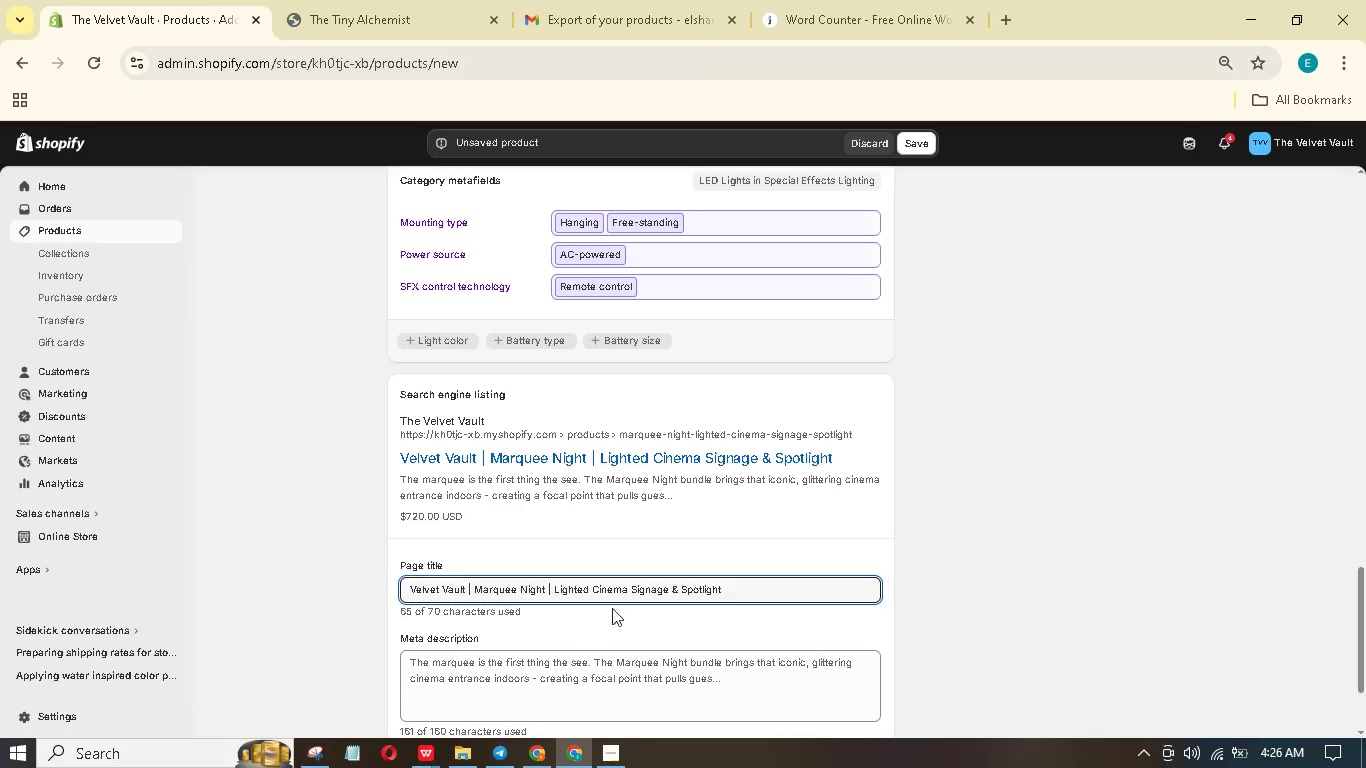 
left_click([609, 608])
 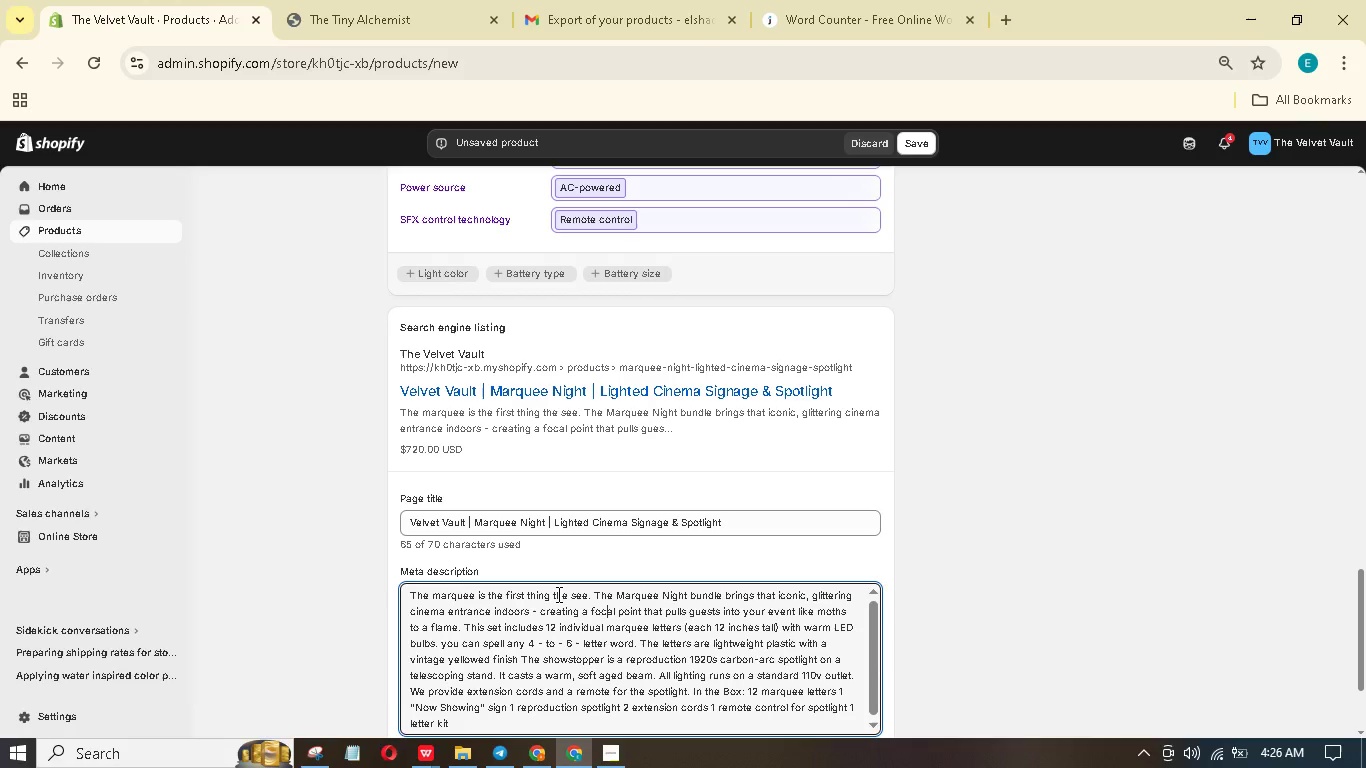 
scroll: coordinate [613, 608], scroll_direction: down, amount: 1.0
 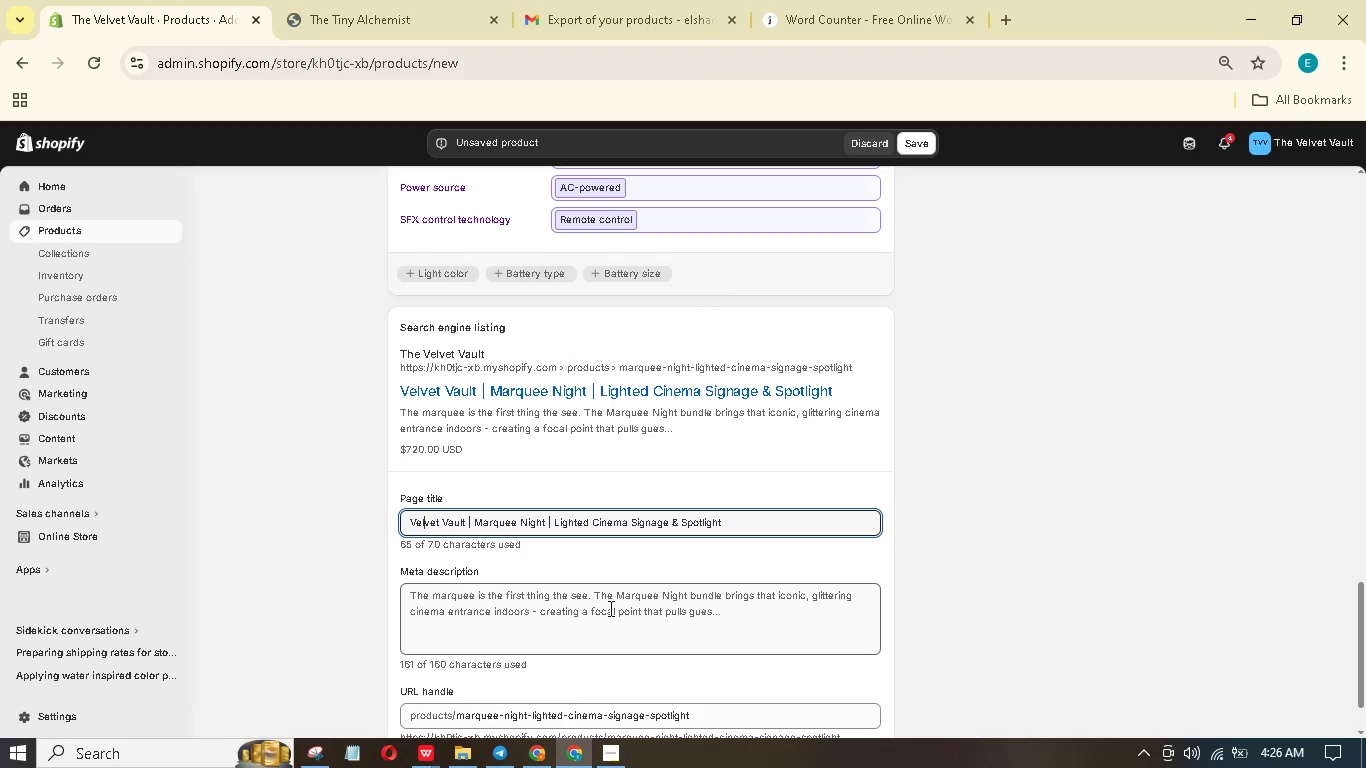 
wait(5.2)
 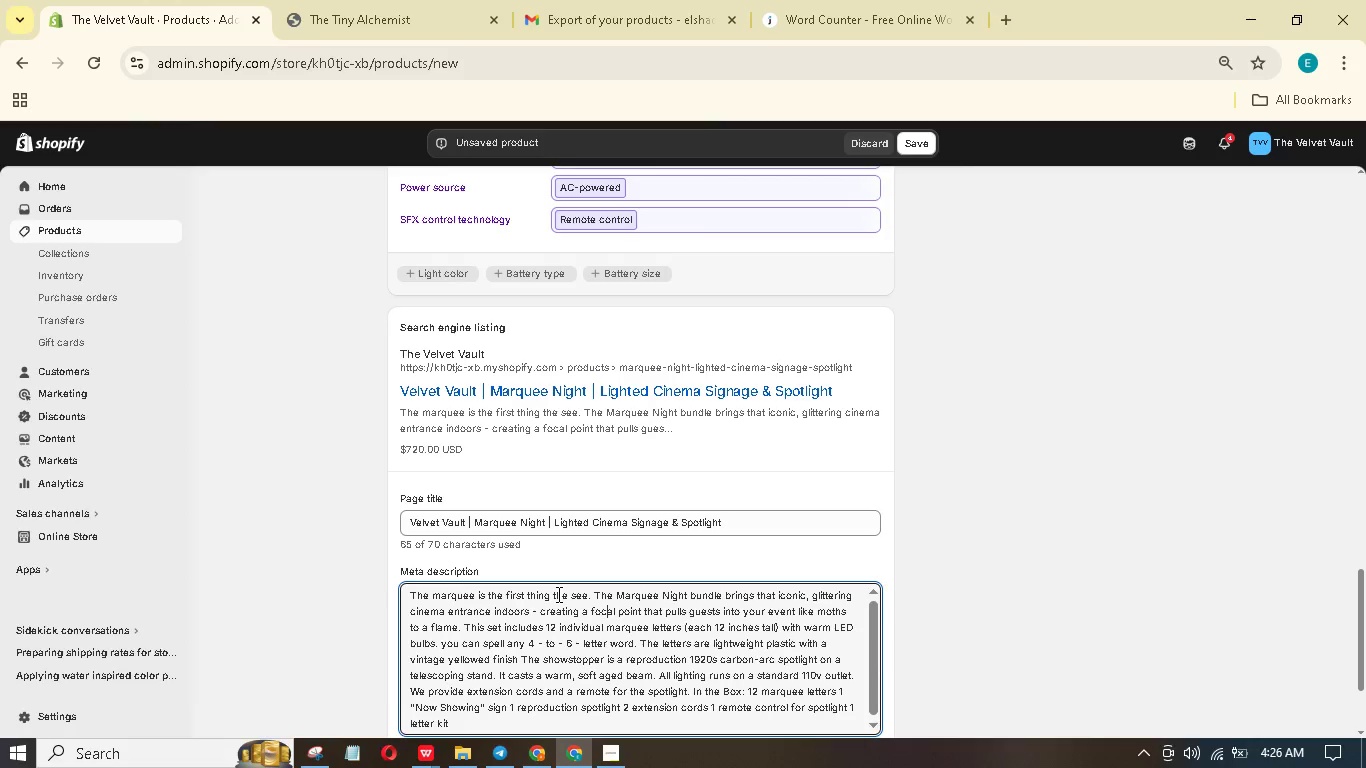 
key(Control+A)
 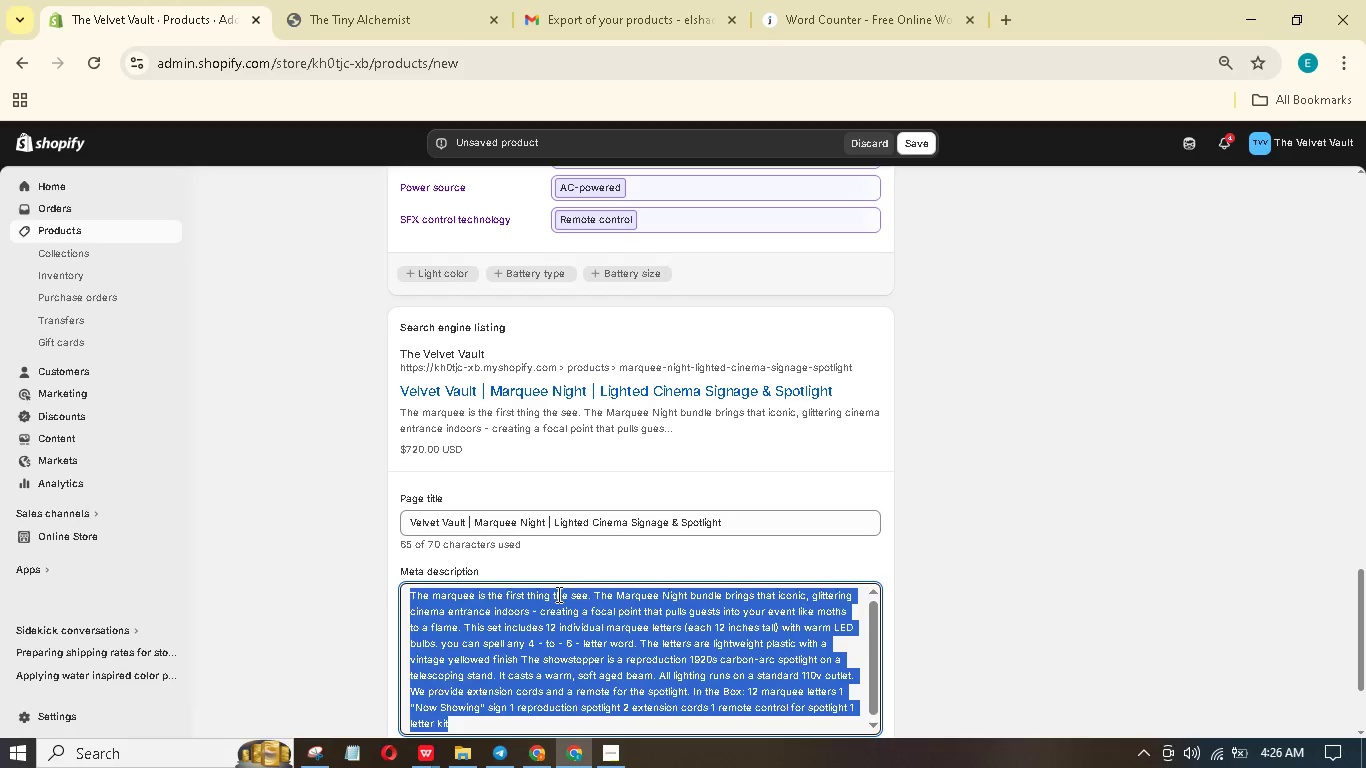 
key(Backspace)
 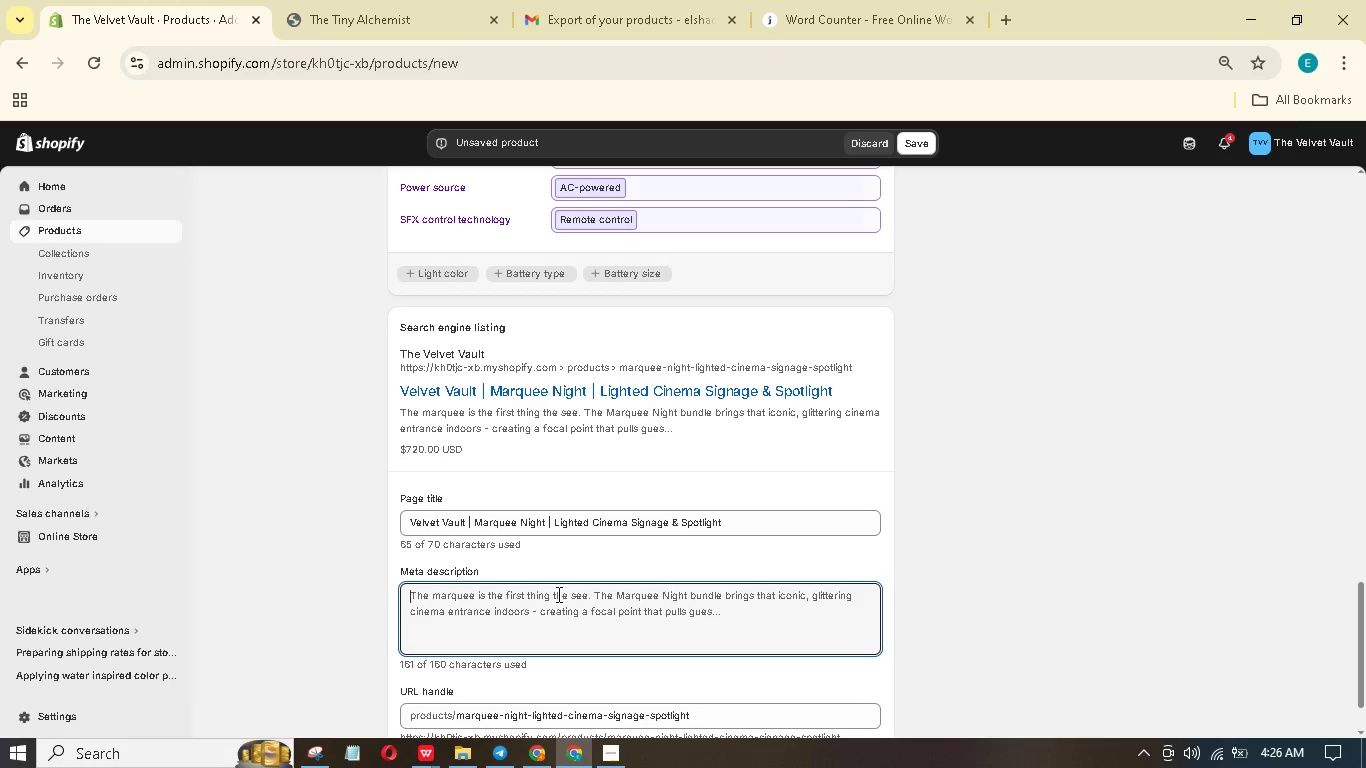 
type(Lighted marquee letterd, vintage spotlight, and cinema sign. 1920s event decor for dance floo)
key(Backspace)
type(rs, photo walls, or br backdrops. 24h or 48h)
 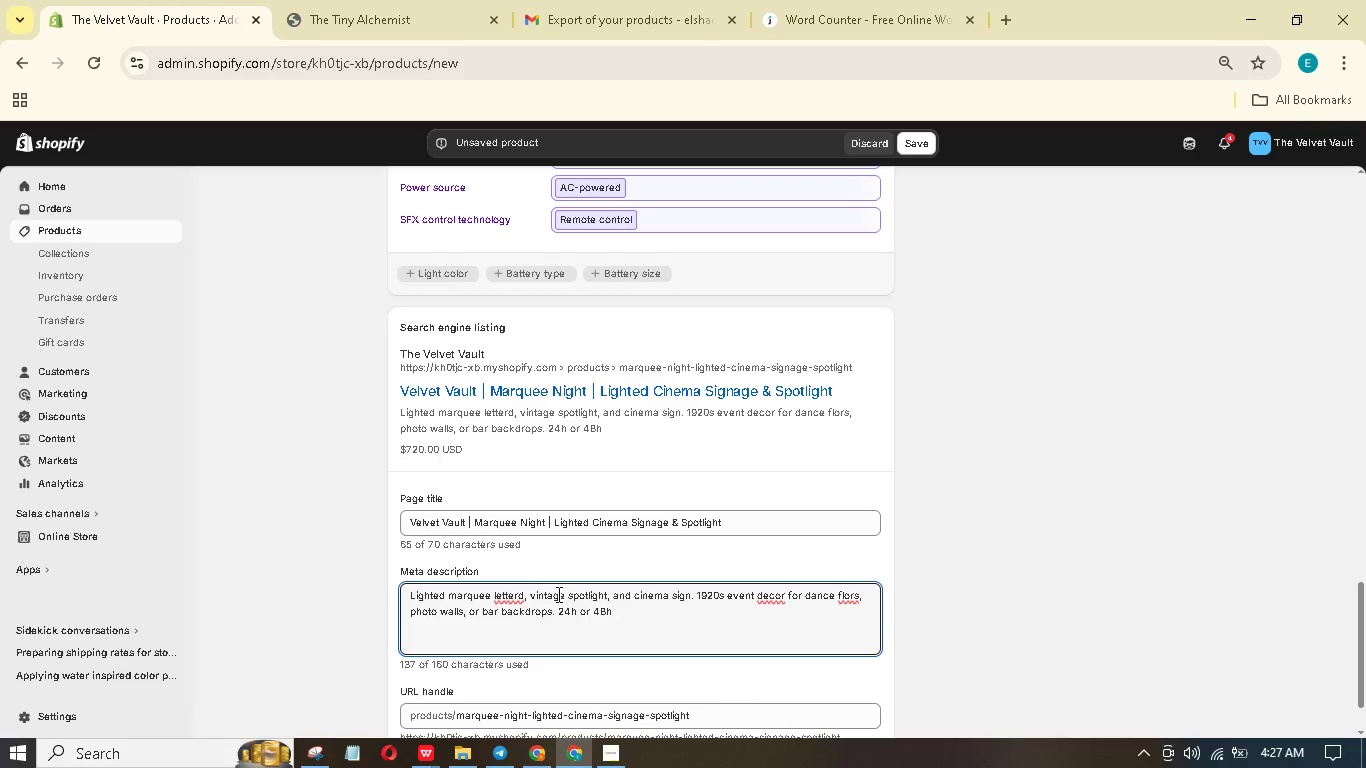 
left_click([518, 596])
 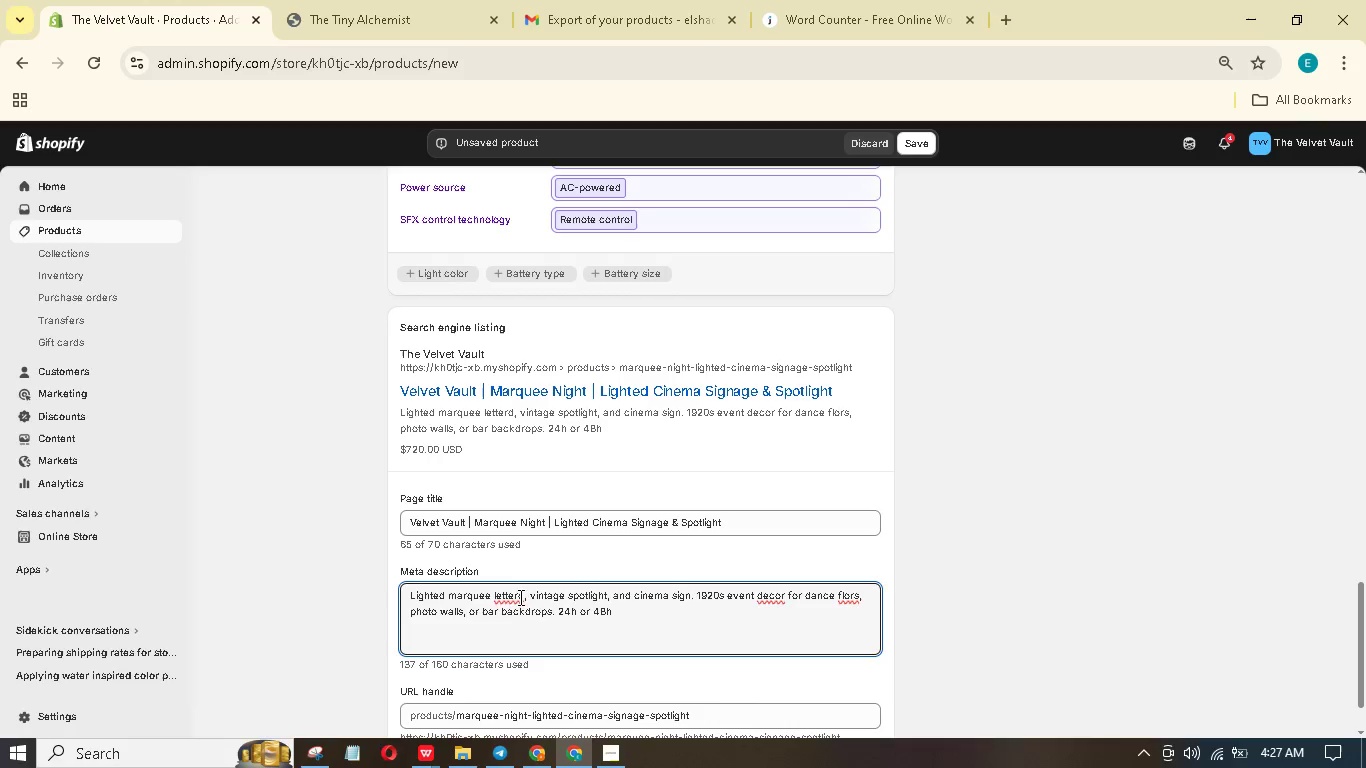 
key(E)
 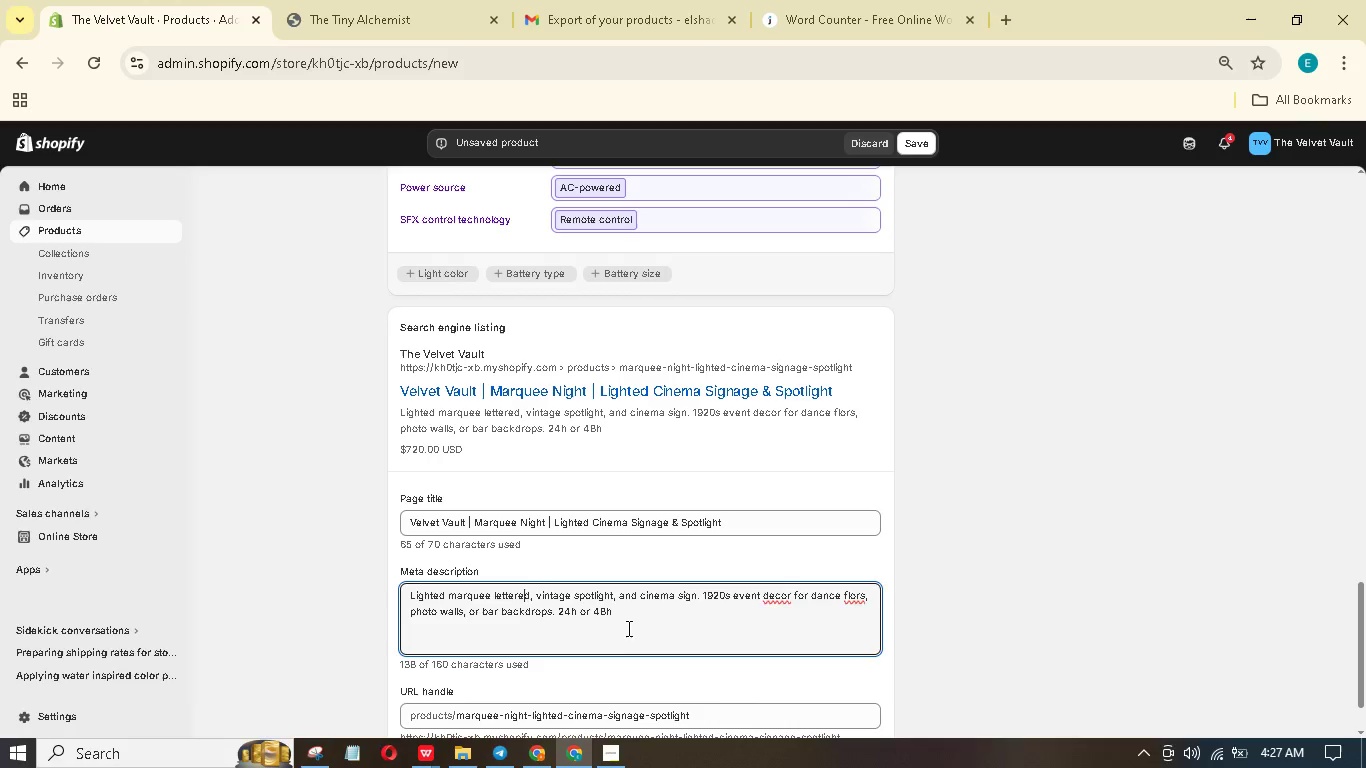 
double_click([629, 628])
 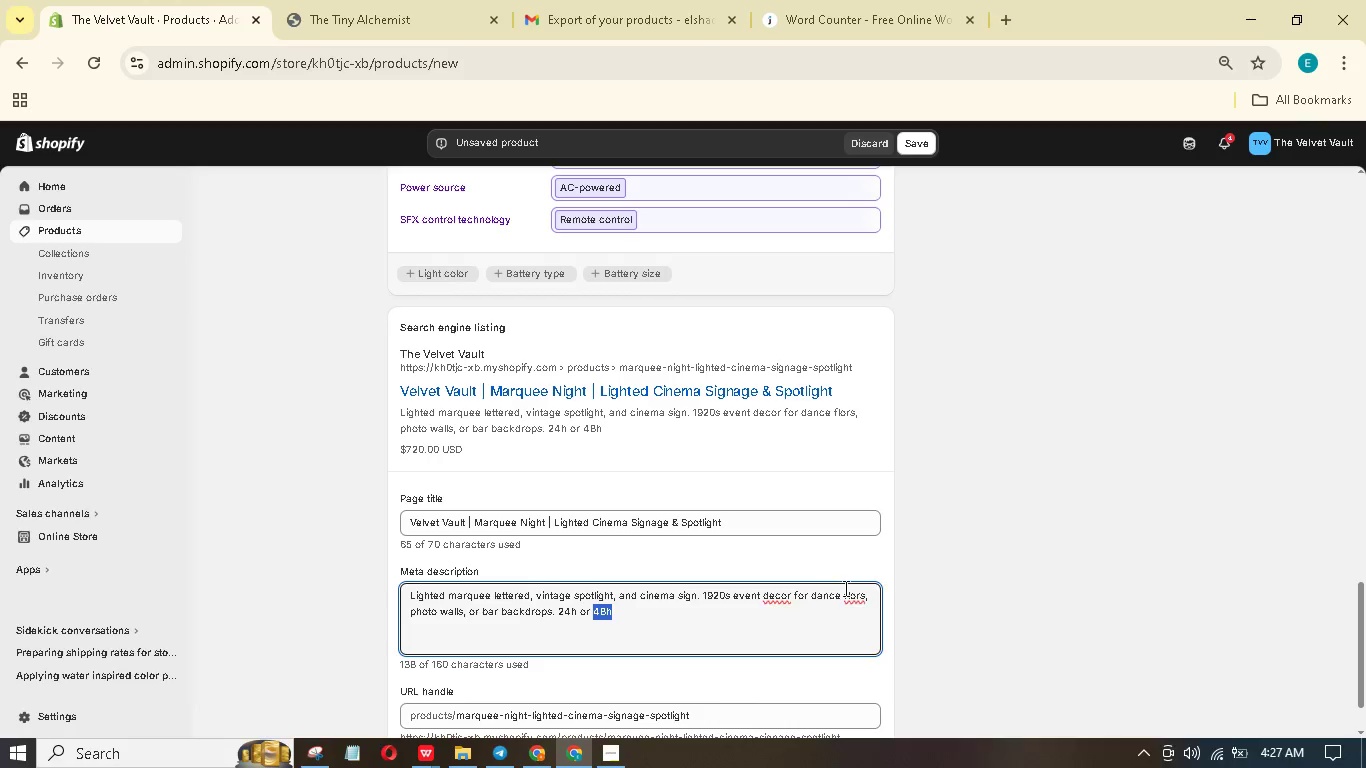 
double_click([853, 591])
 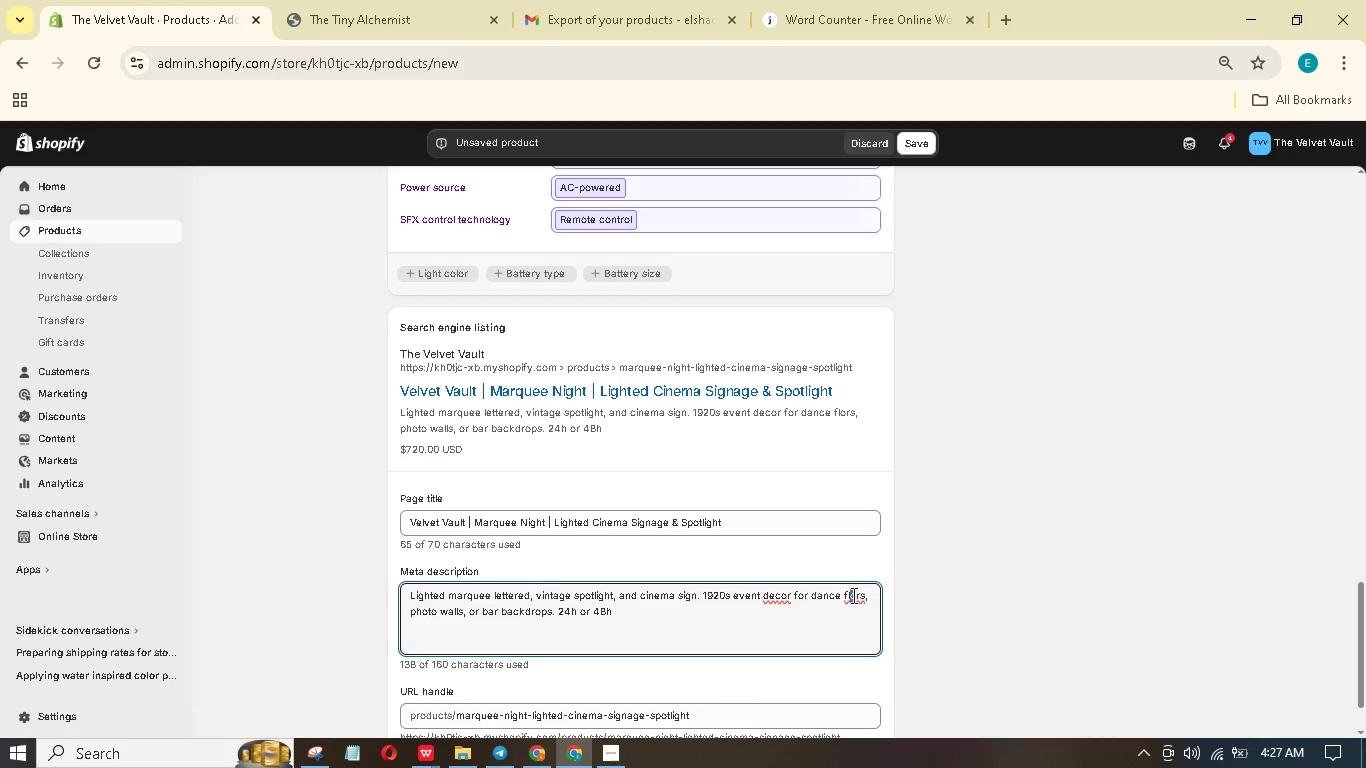 
type(oo)
 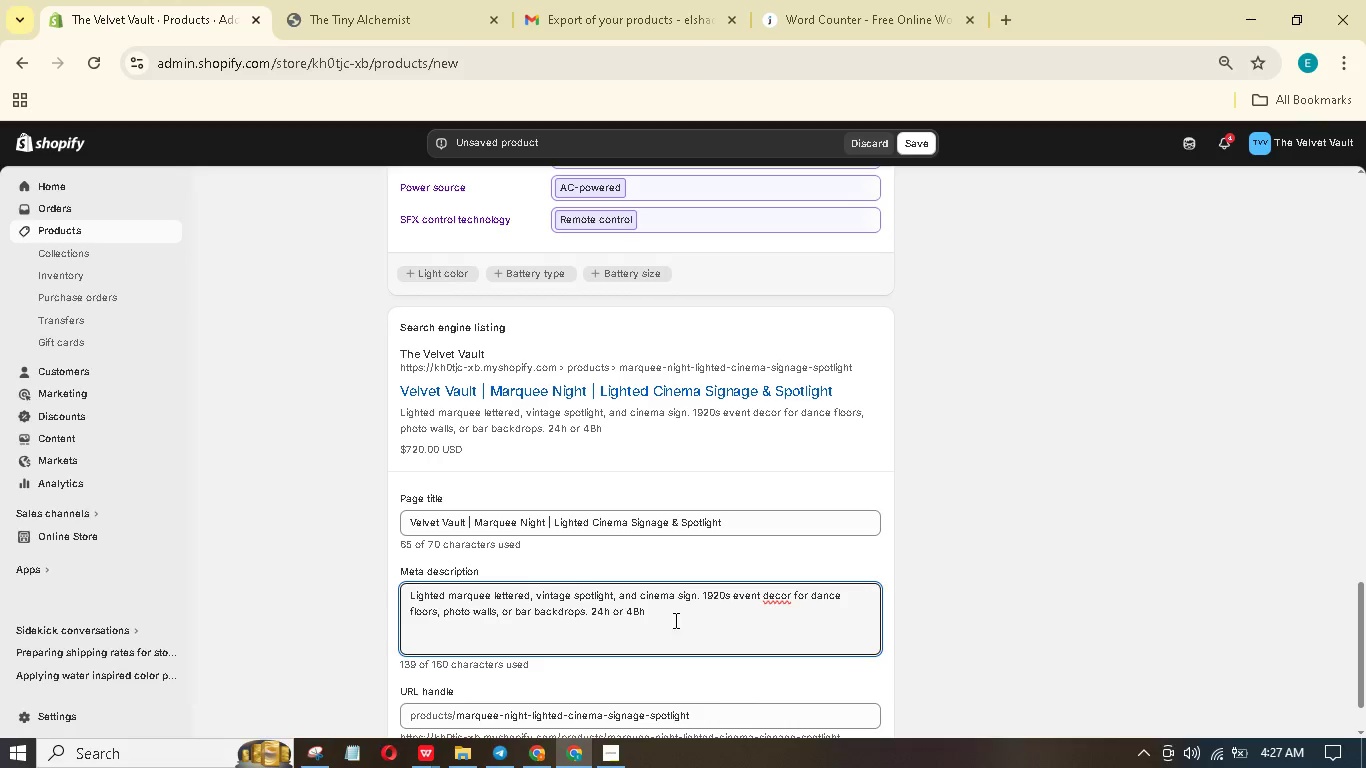 
scroll: coordinate [409, 536], scroll_direction: up, amount: 15.0
 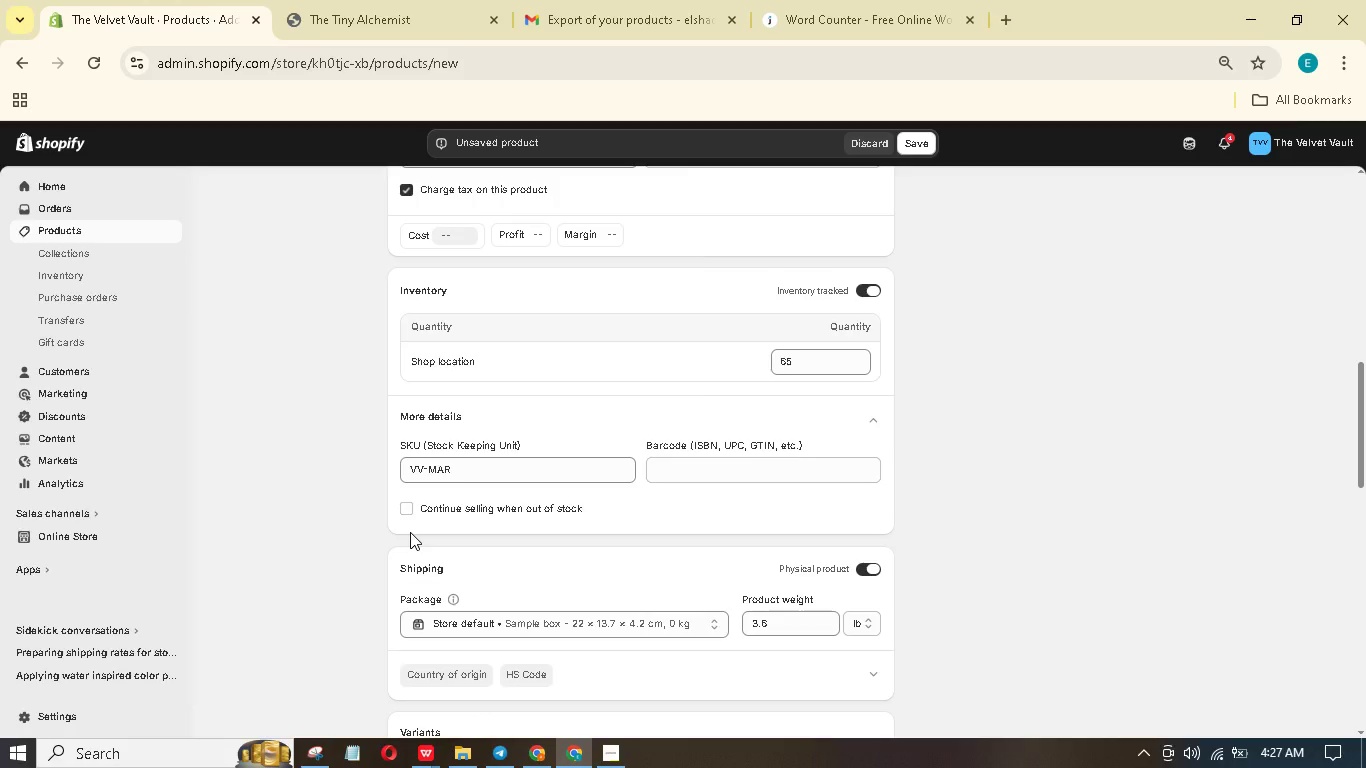 
wait(7.07)
 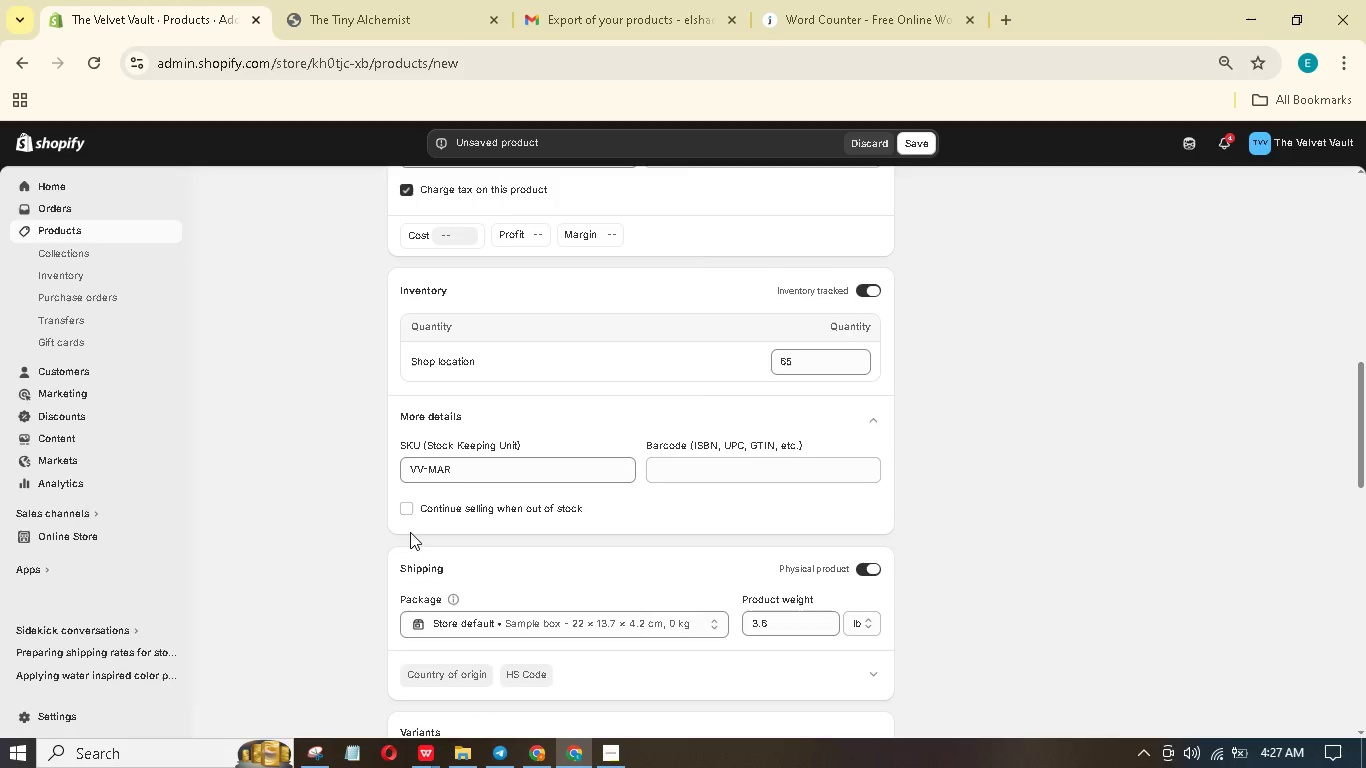 
scroll: coordinate [474, 549], scroll_direction: up, amount: 12.0
 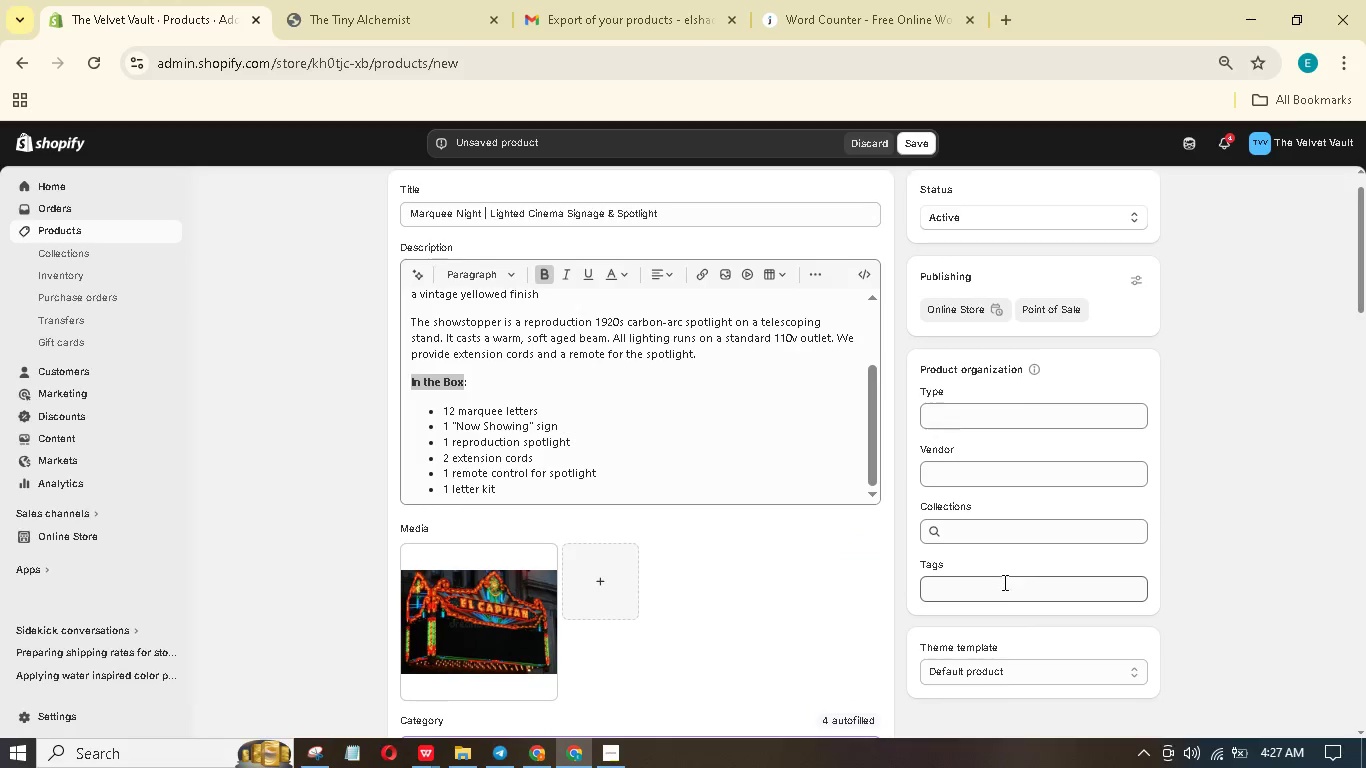 
left_click([1002, 585])
 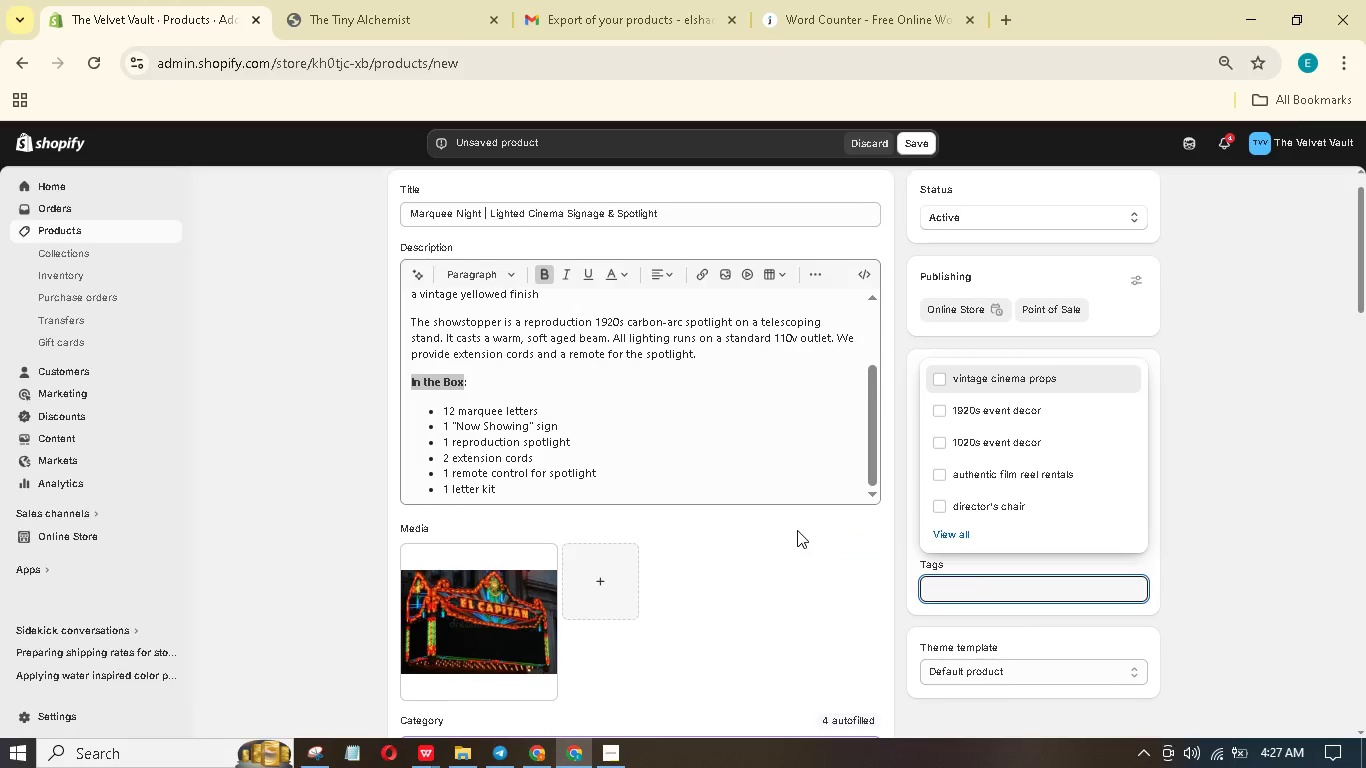 
type(vi)
 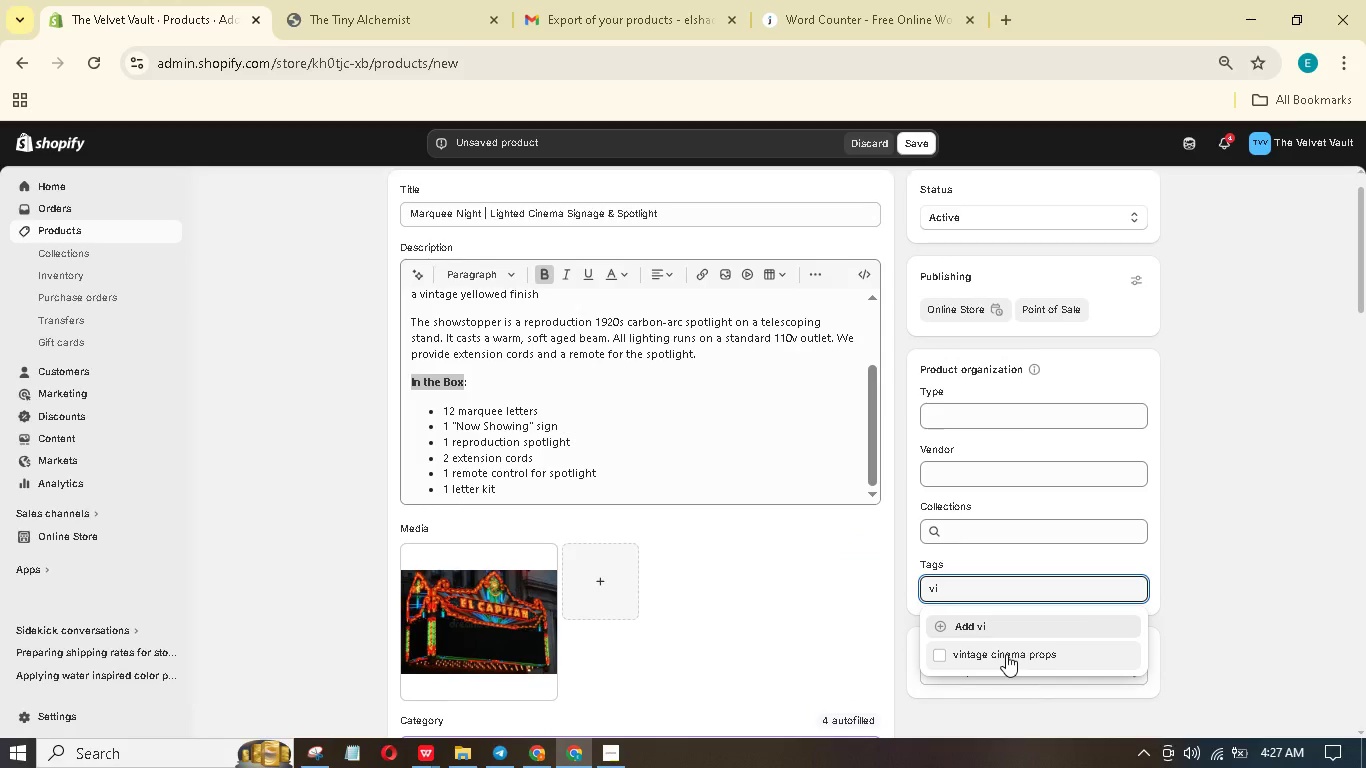 
left_click([1006, 654])
 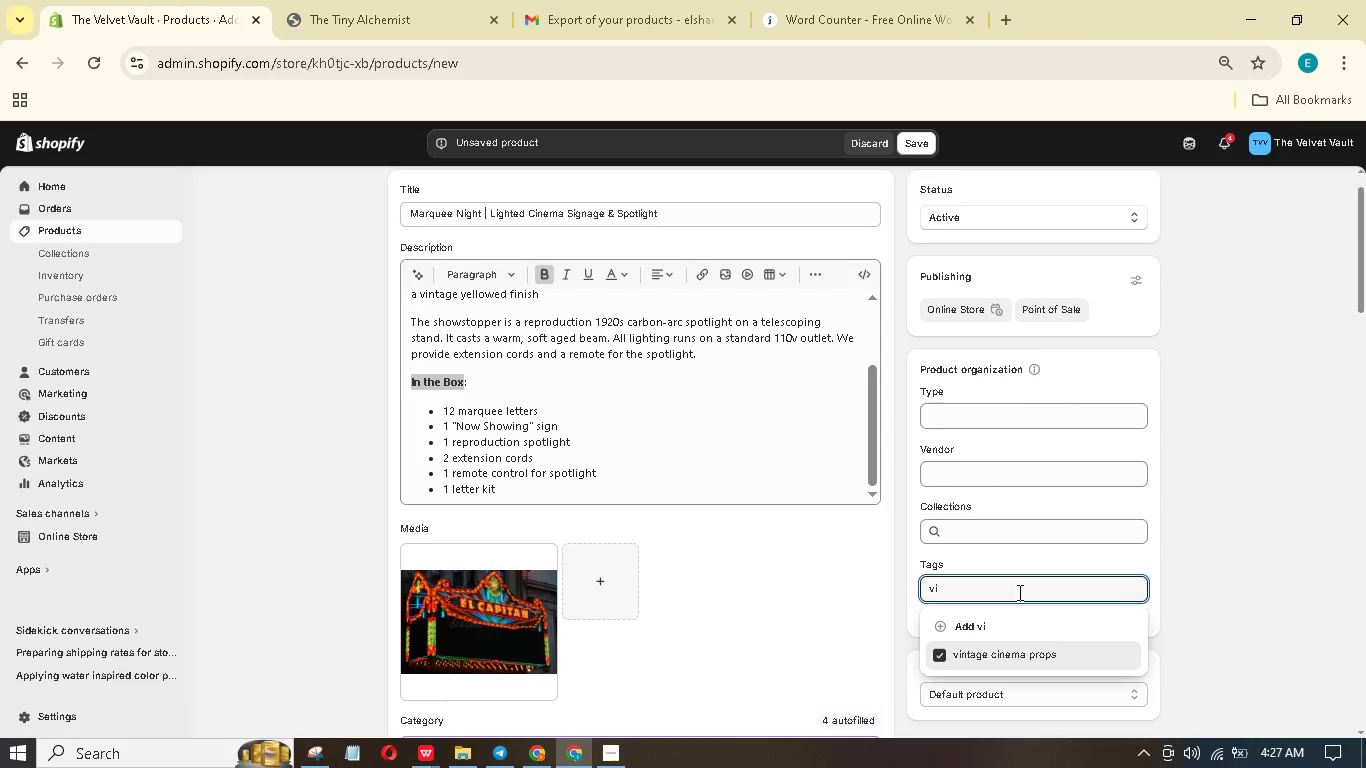 
key(Backspace)
 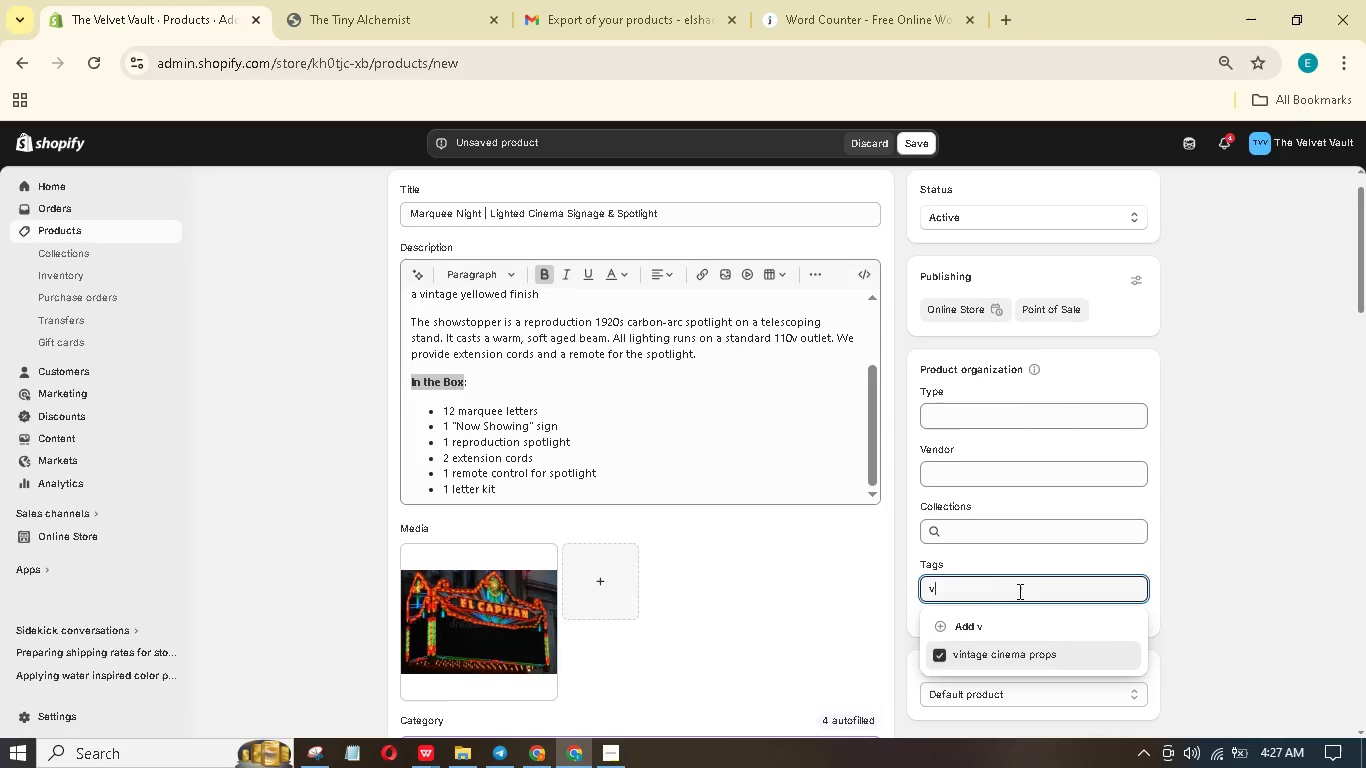 
key(Backspace)
 